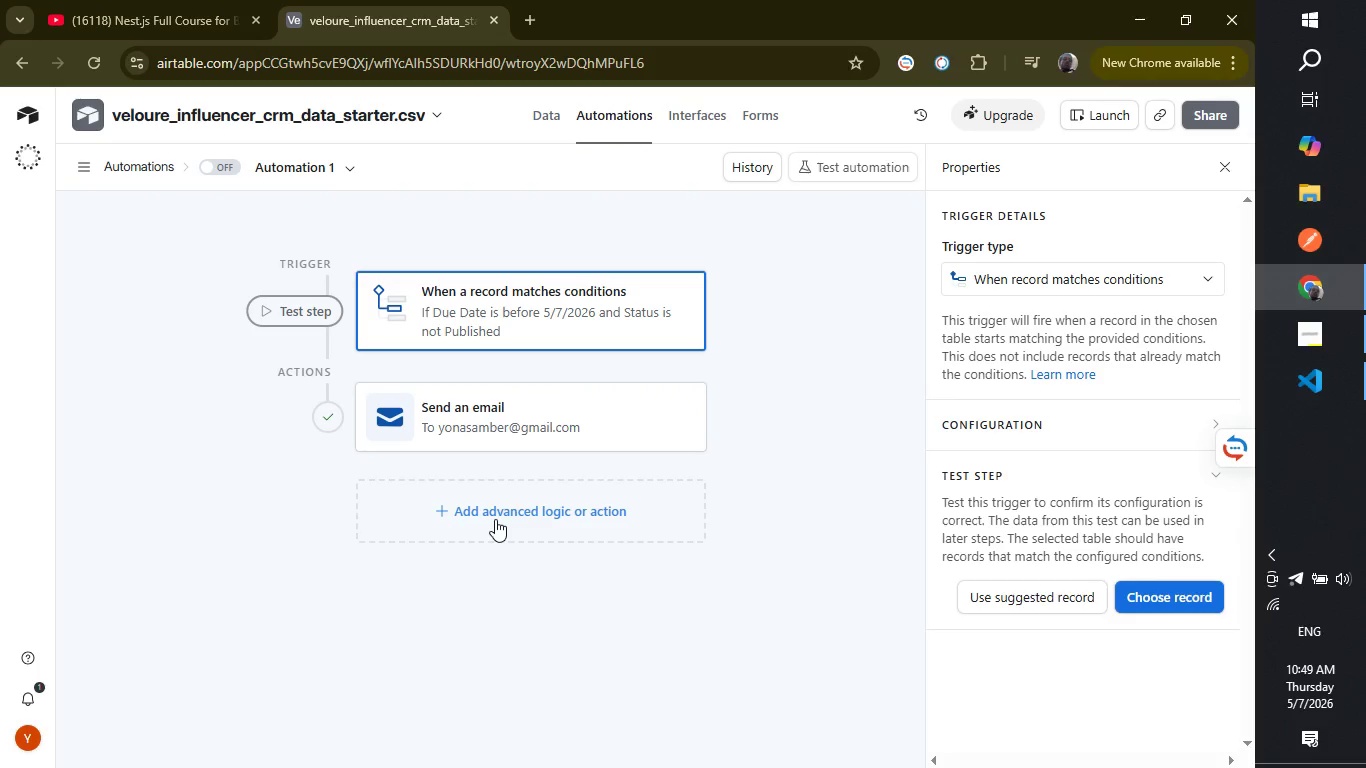 
left_click([648, 659])
 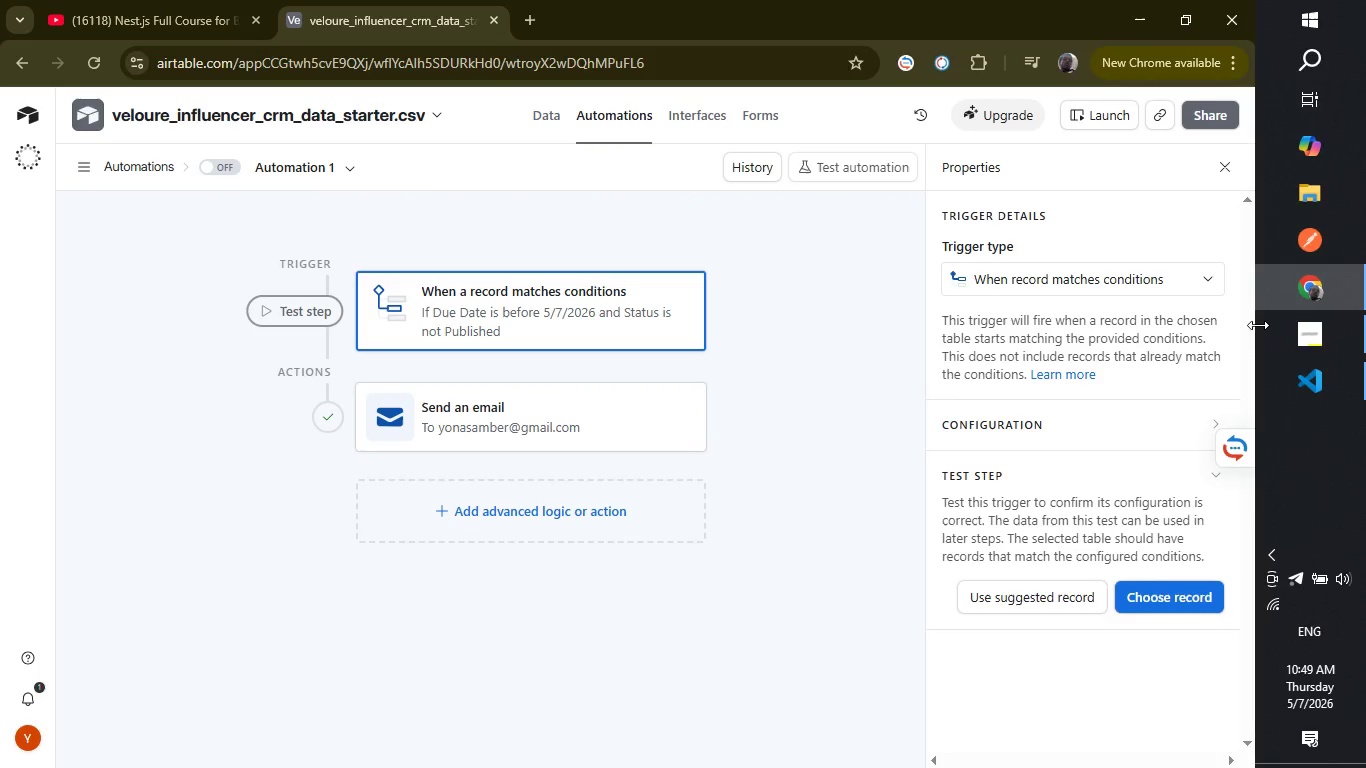 
left_click_drag(start_coordinate=[1031, 696], to_coordinate=[1034, 591])
 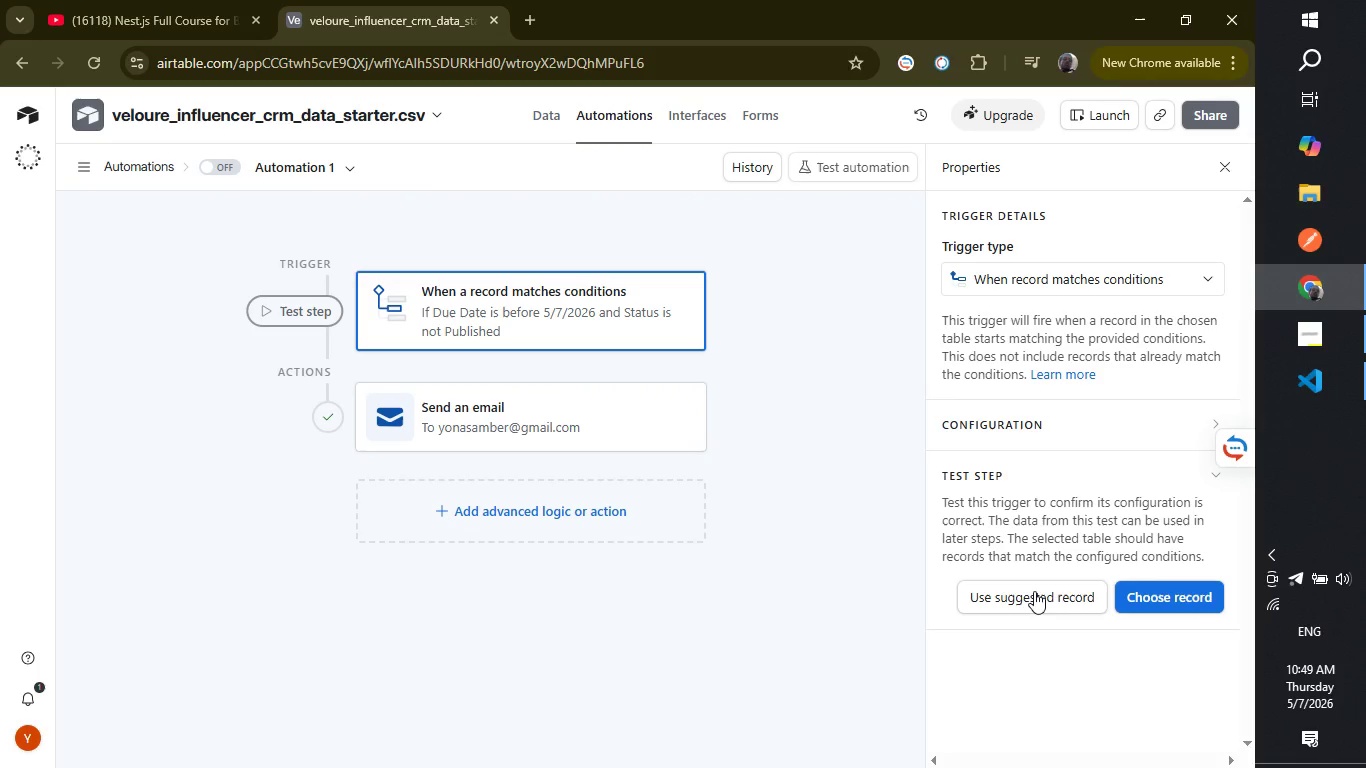 
left_click([1034, 591])
 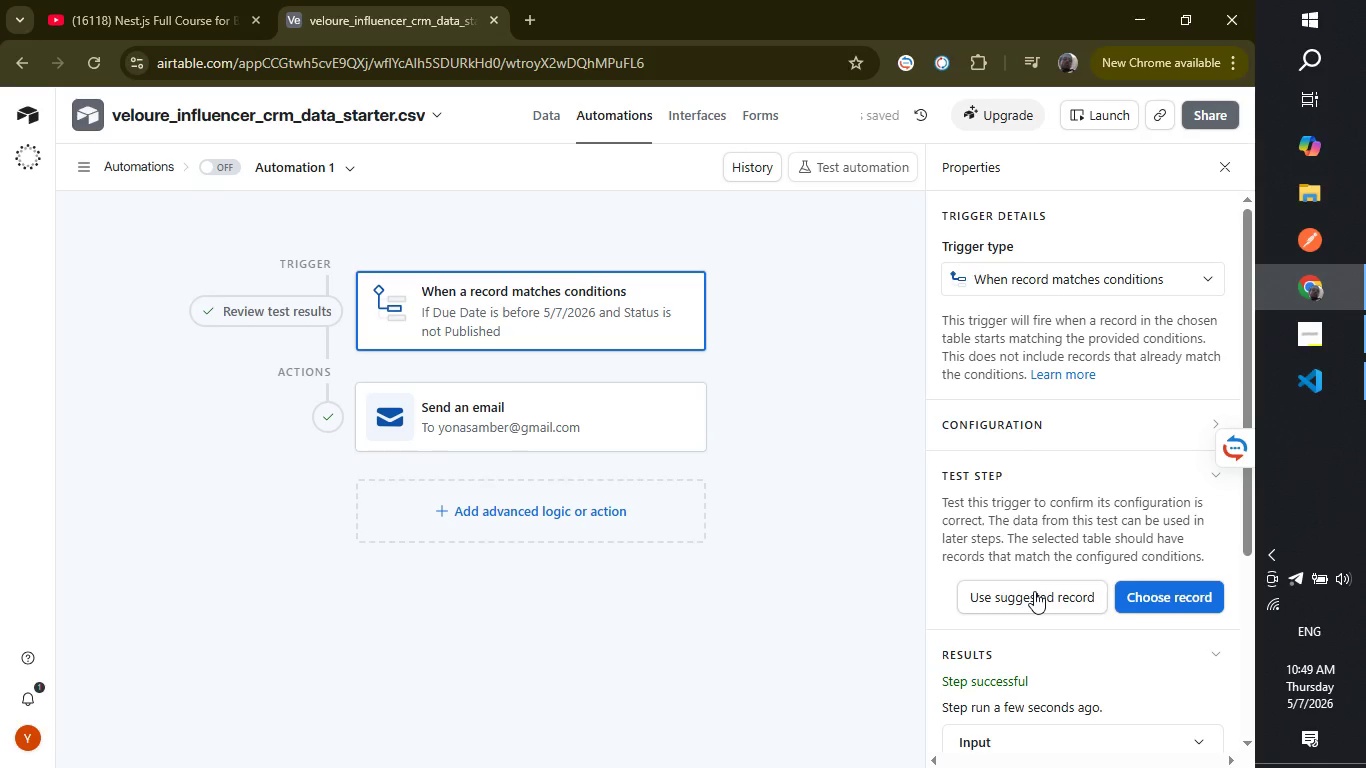 
wait(5.86)
 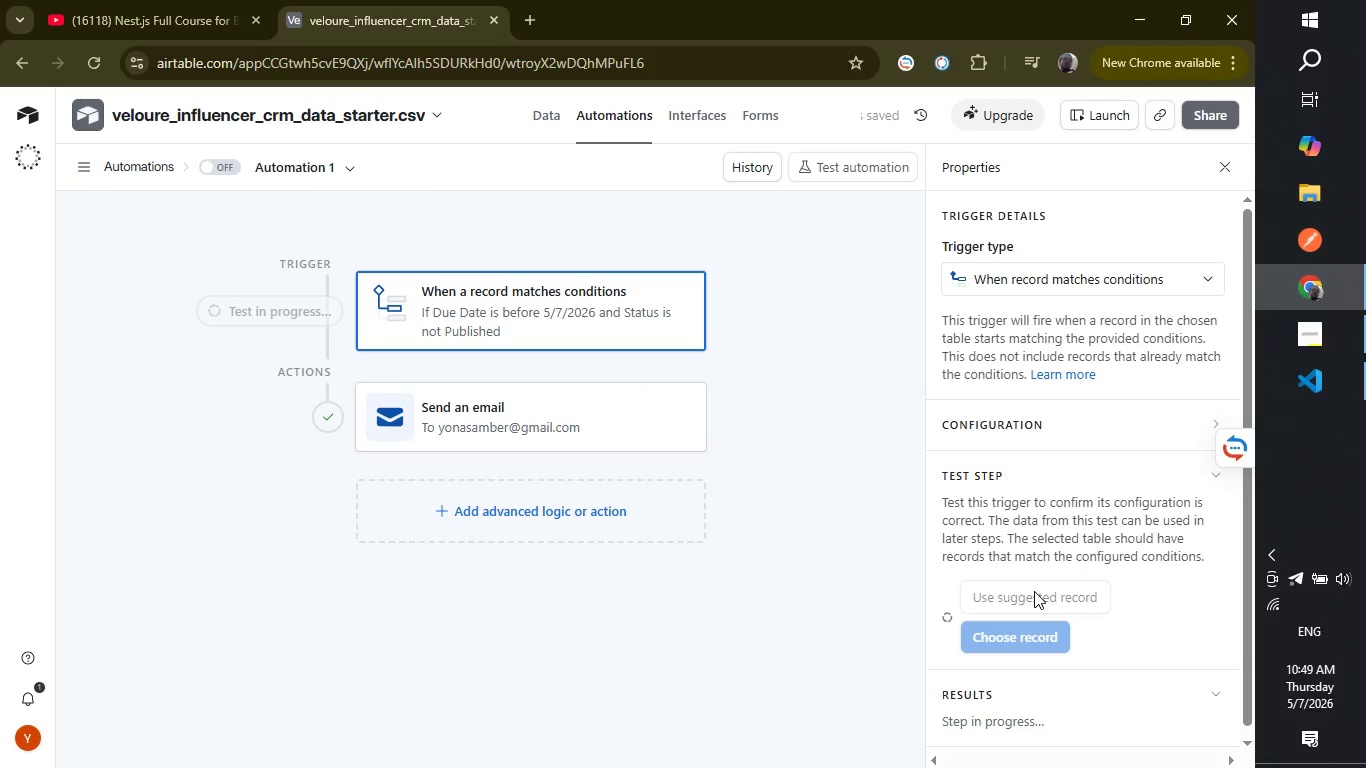 
left_click([636, 711])
 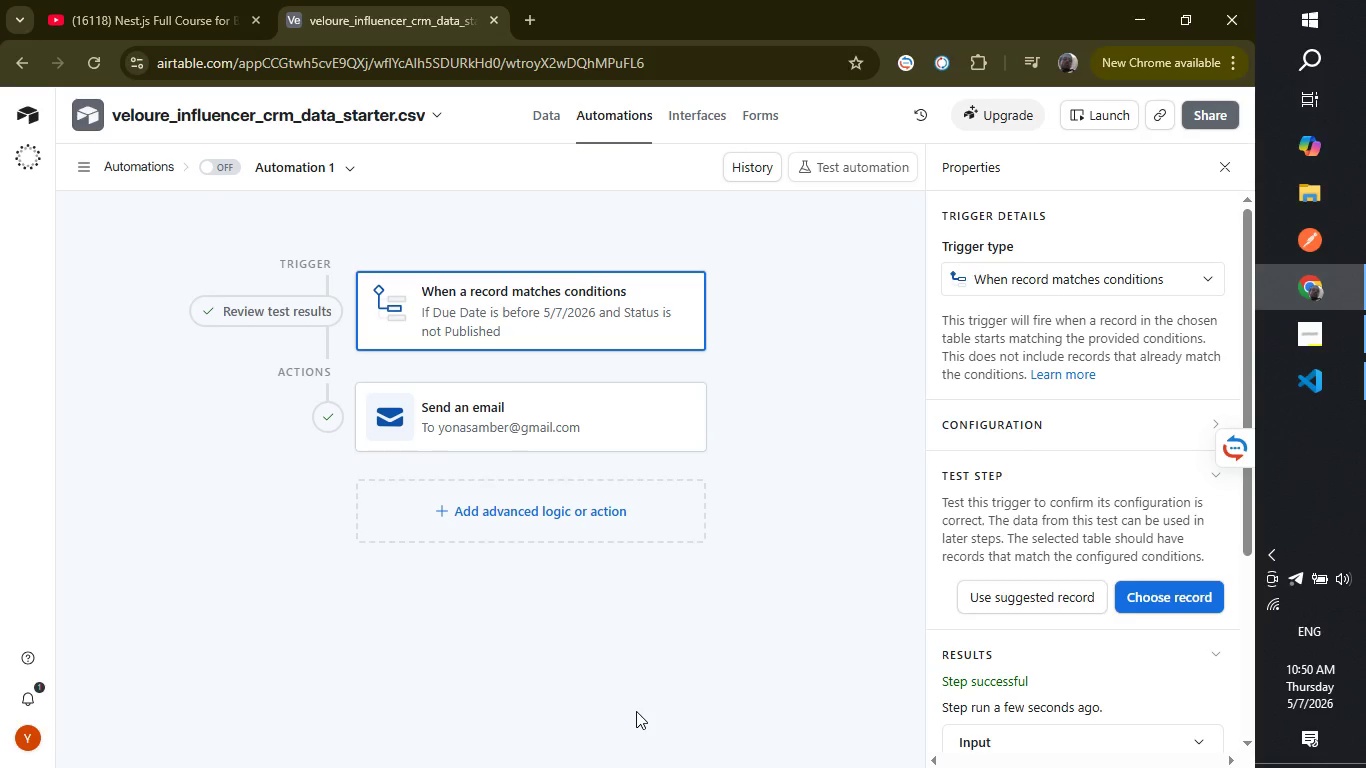 
wait(9.75)
 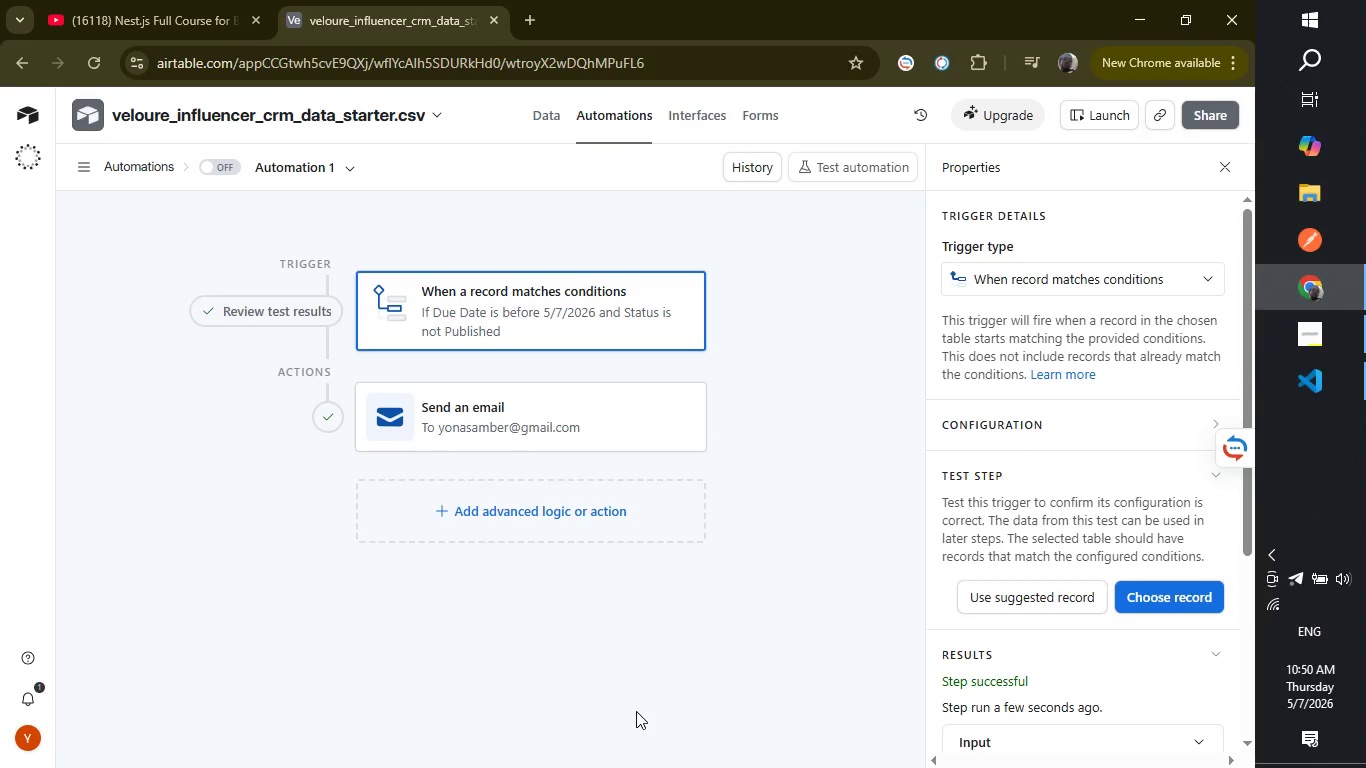 
left_click([225, 169])
 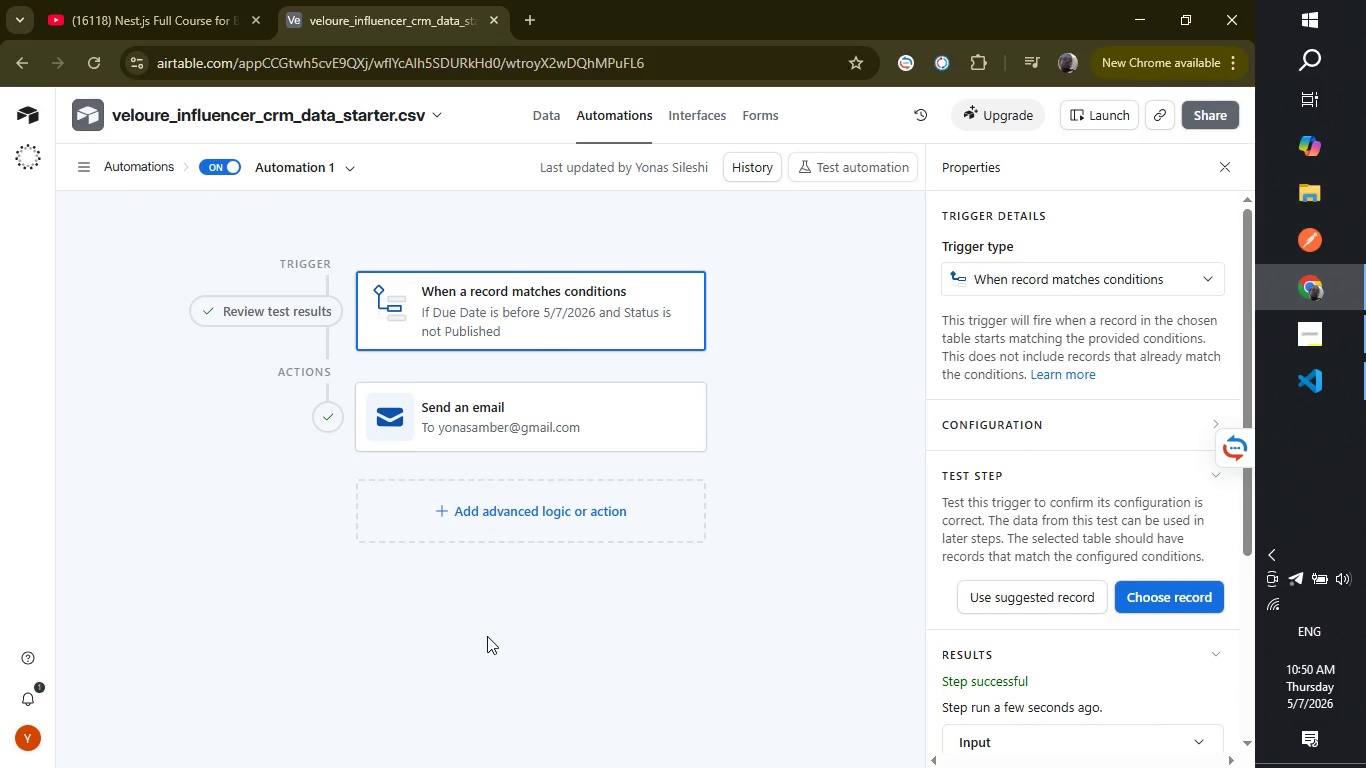 
wait(15.45)
 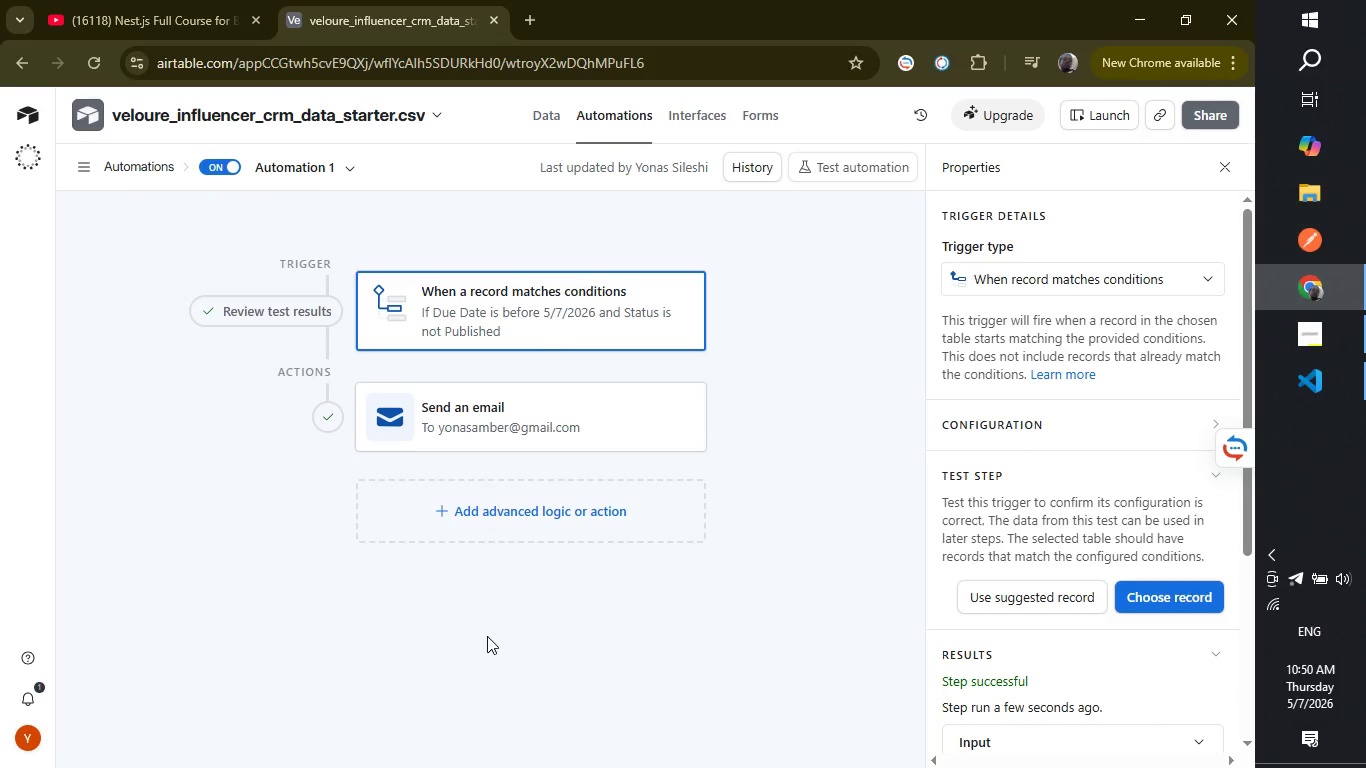 
left_click([545, 114])
 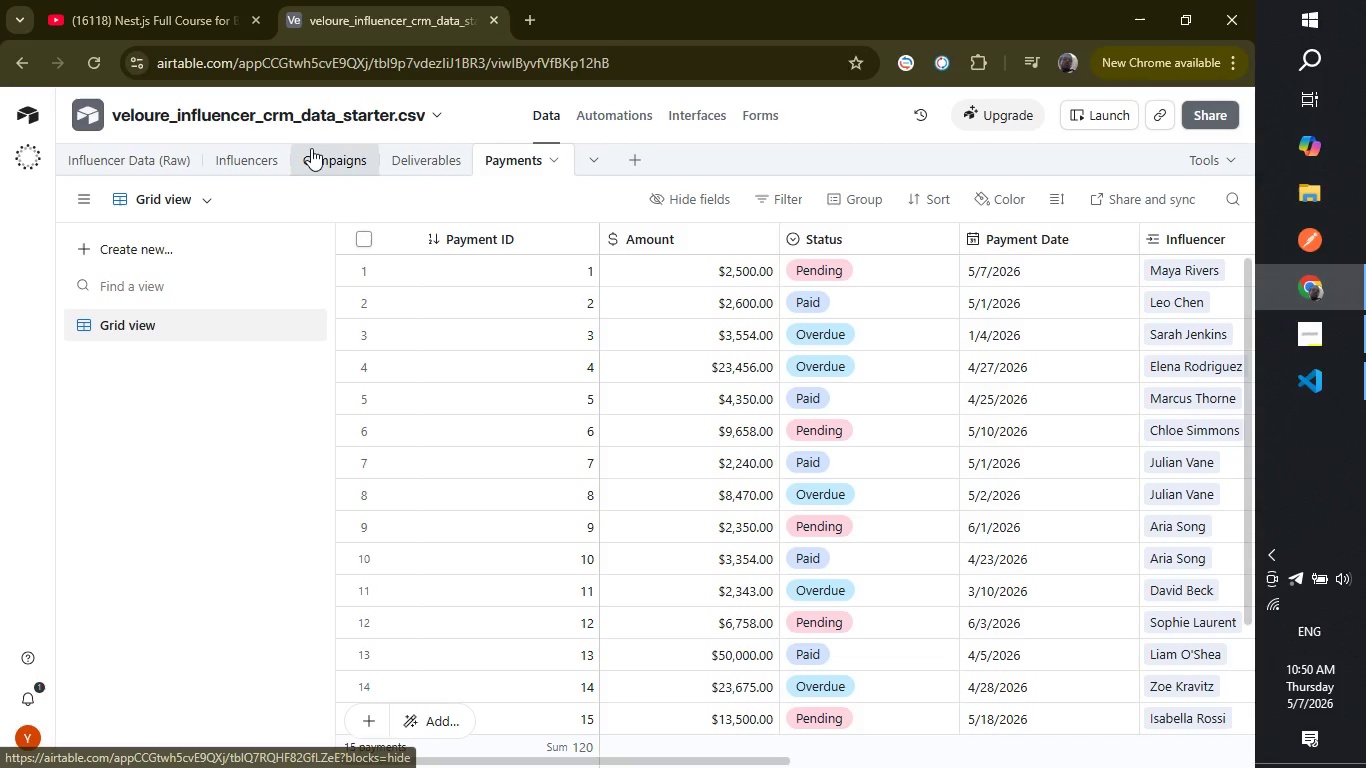 
left_click([317, 153])
 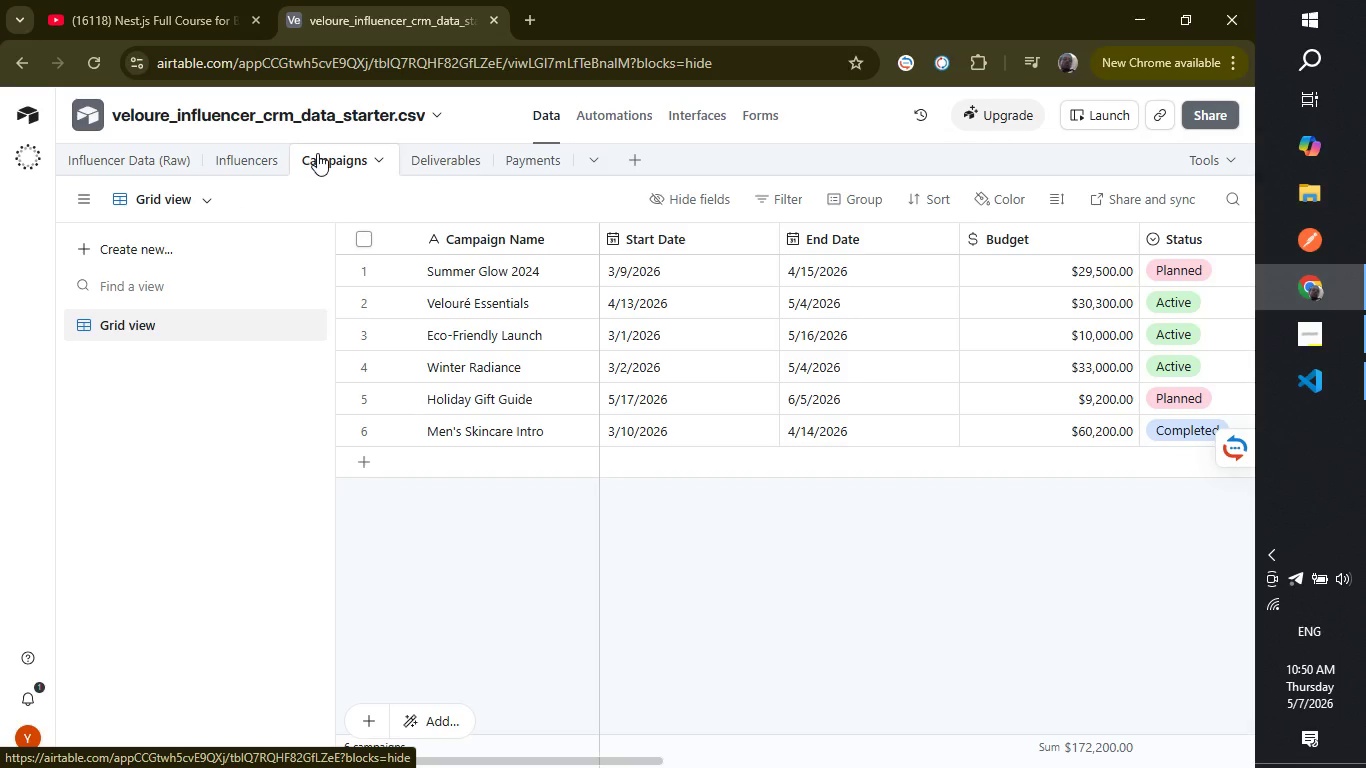 
wait(11.23)
 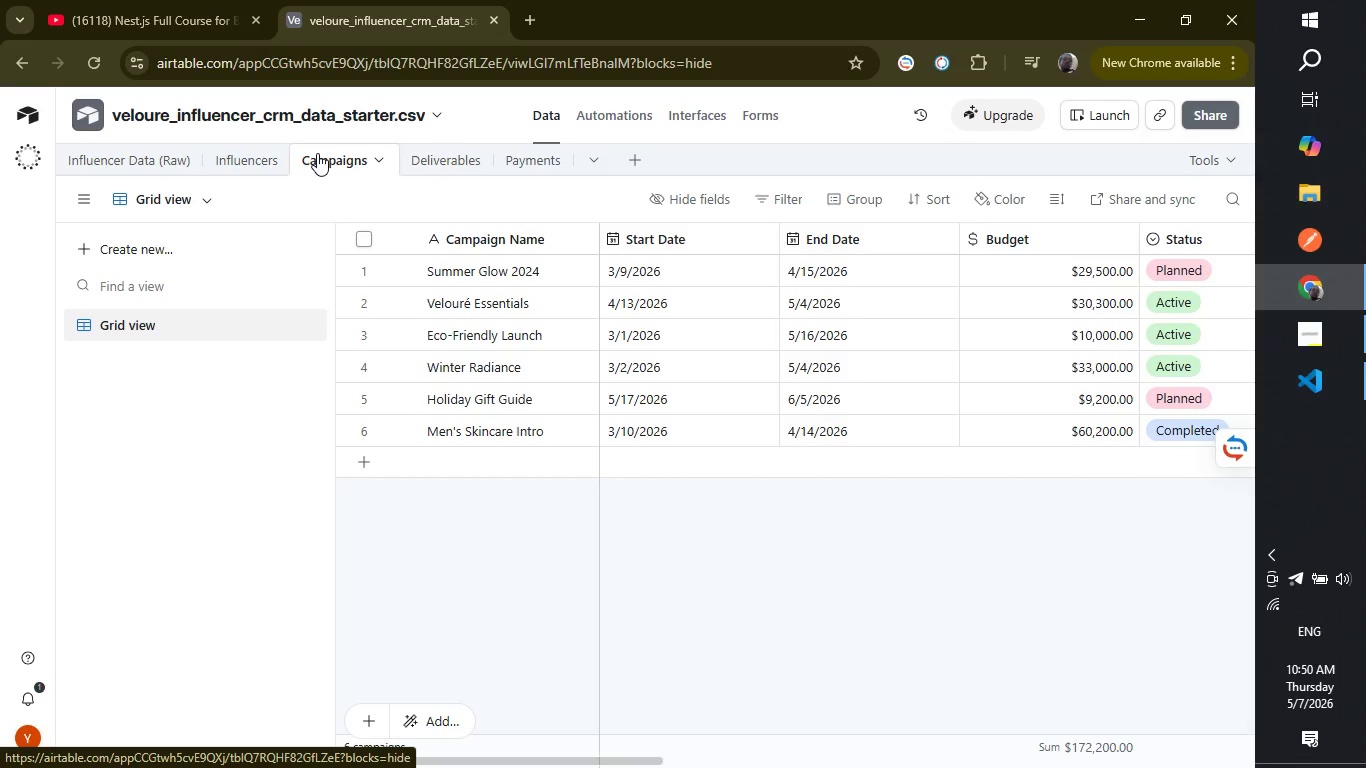 
left_click_drag(start_coordinate=[564, 757], to_coordinate=[1052, 756])
 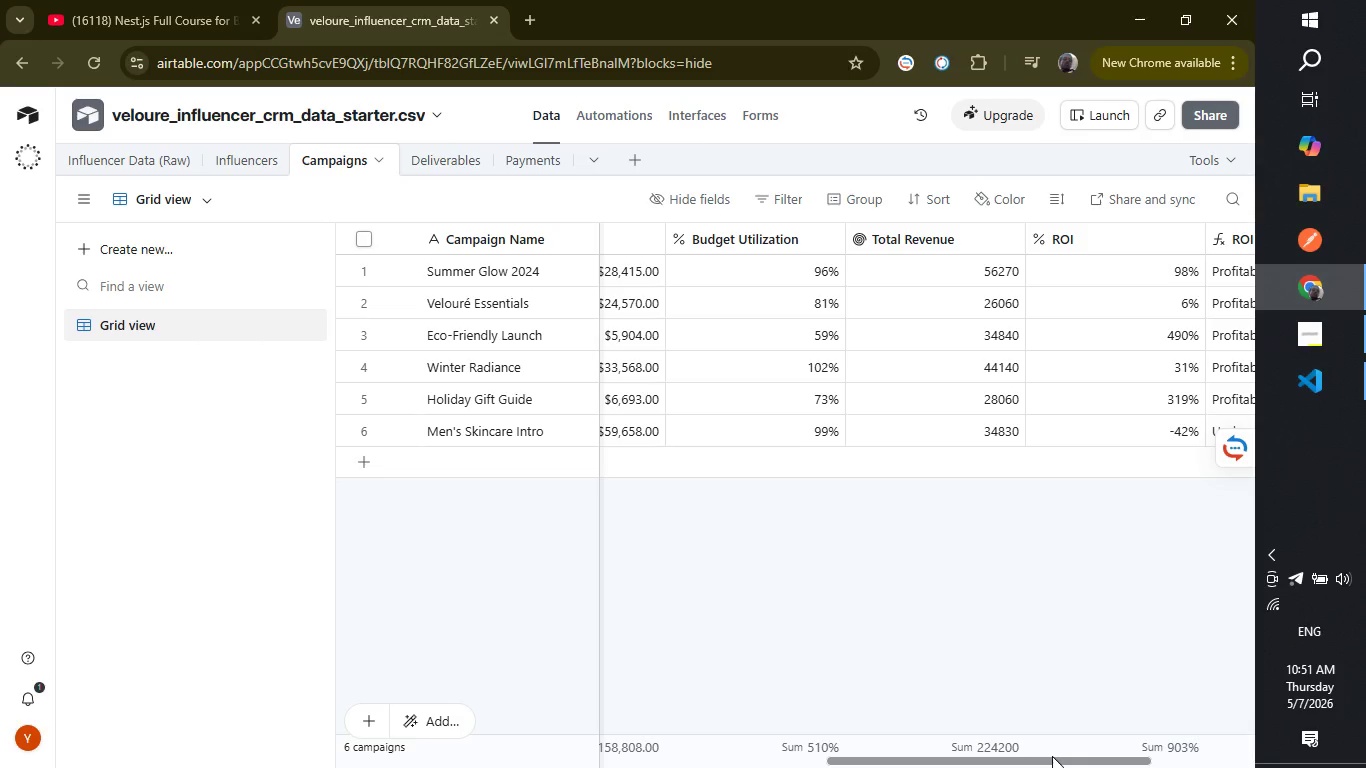 
wait(24.91)
 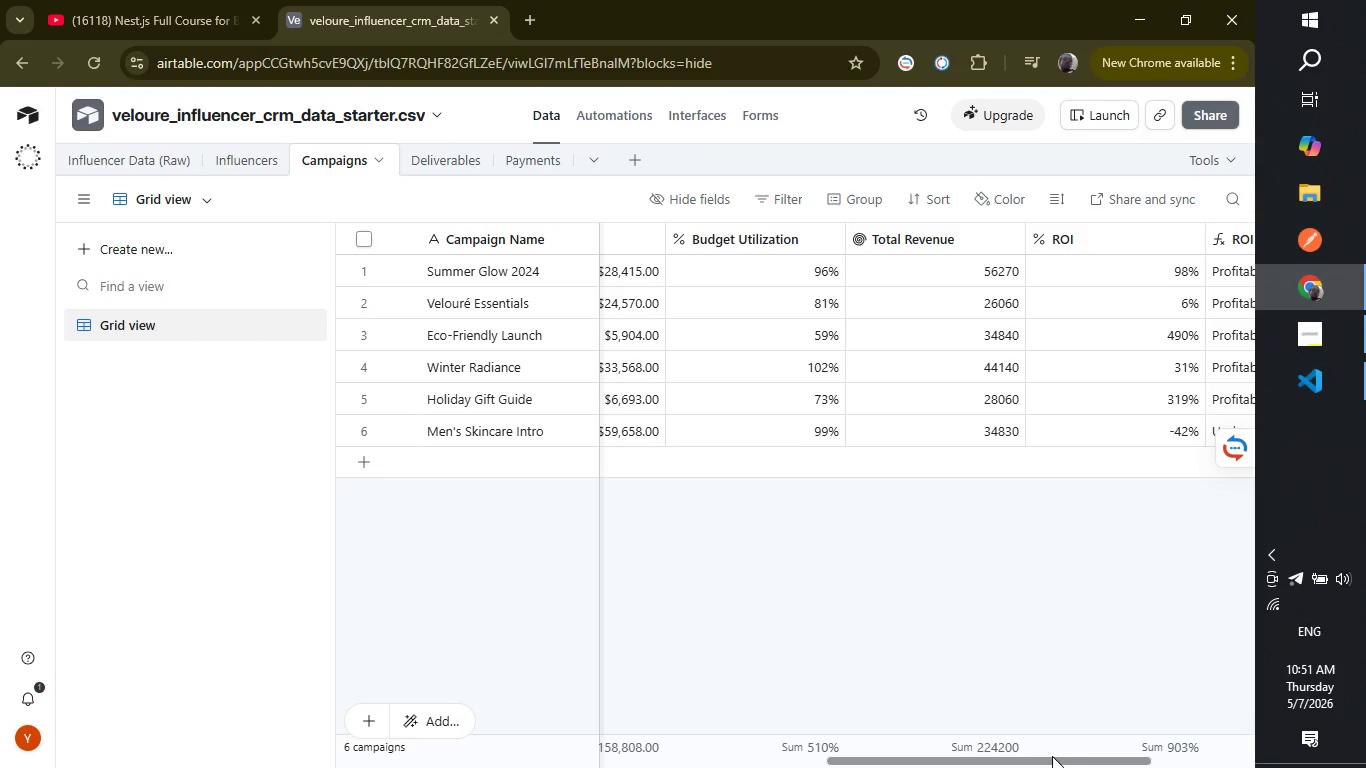 
left_click([617, 117])
 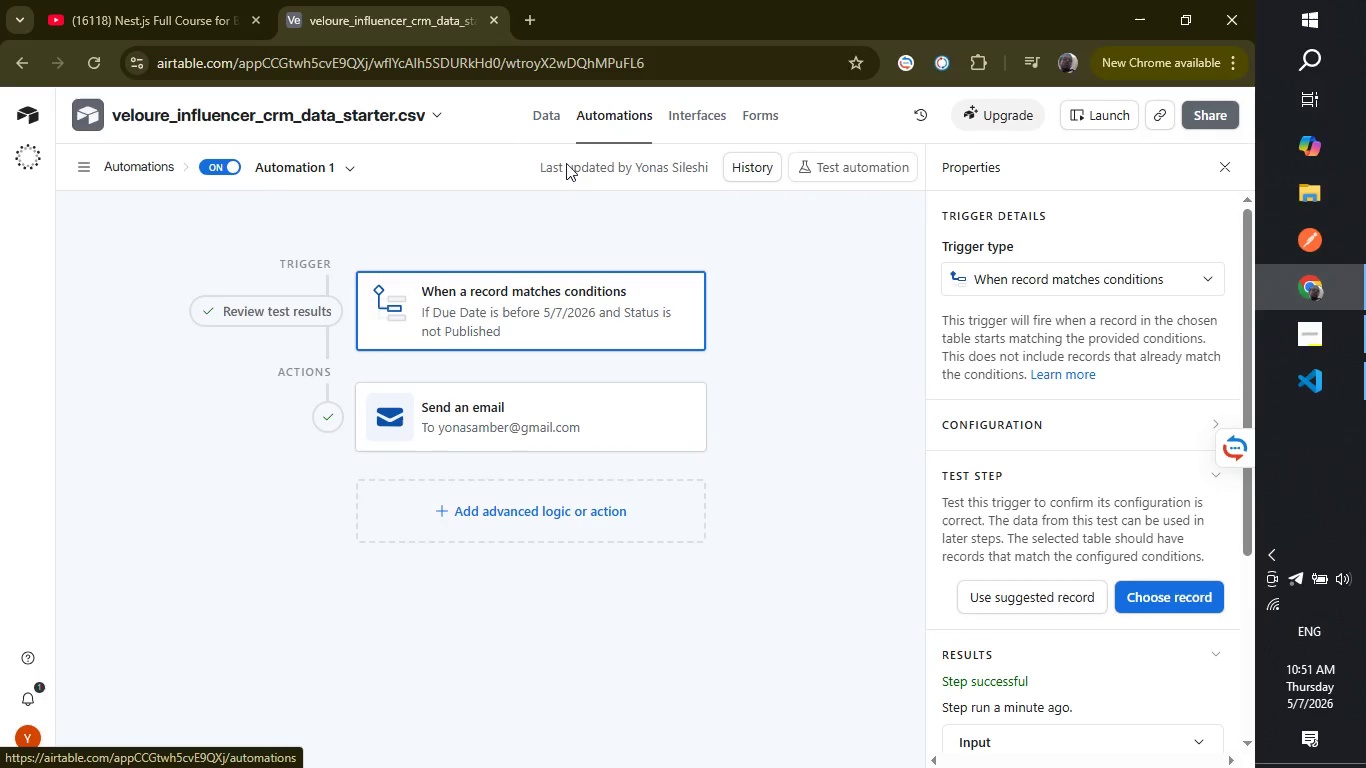 
wait(7.58)
 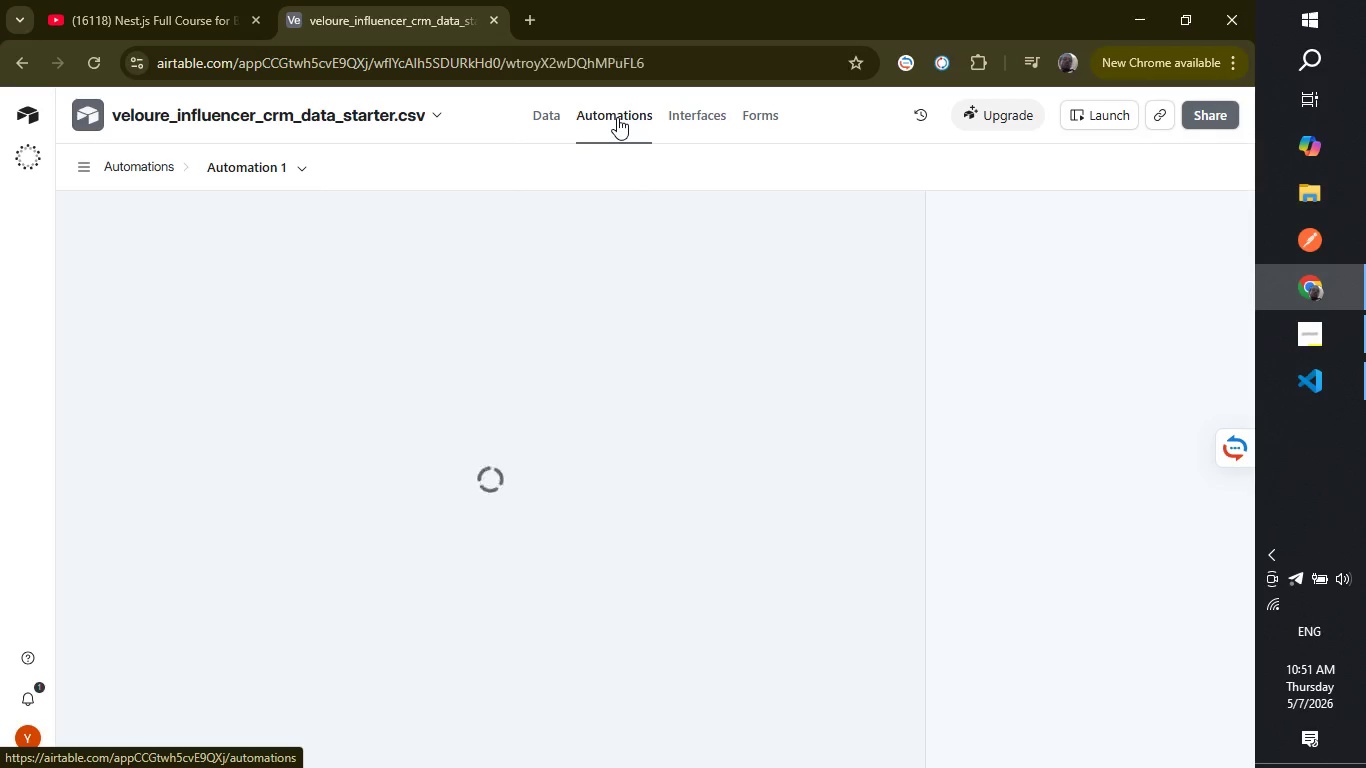 
left_click([633, 652])
 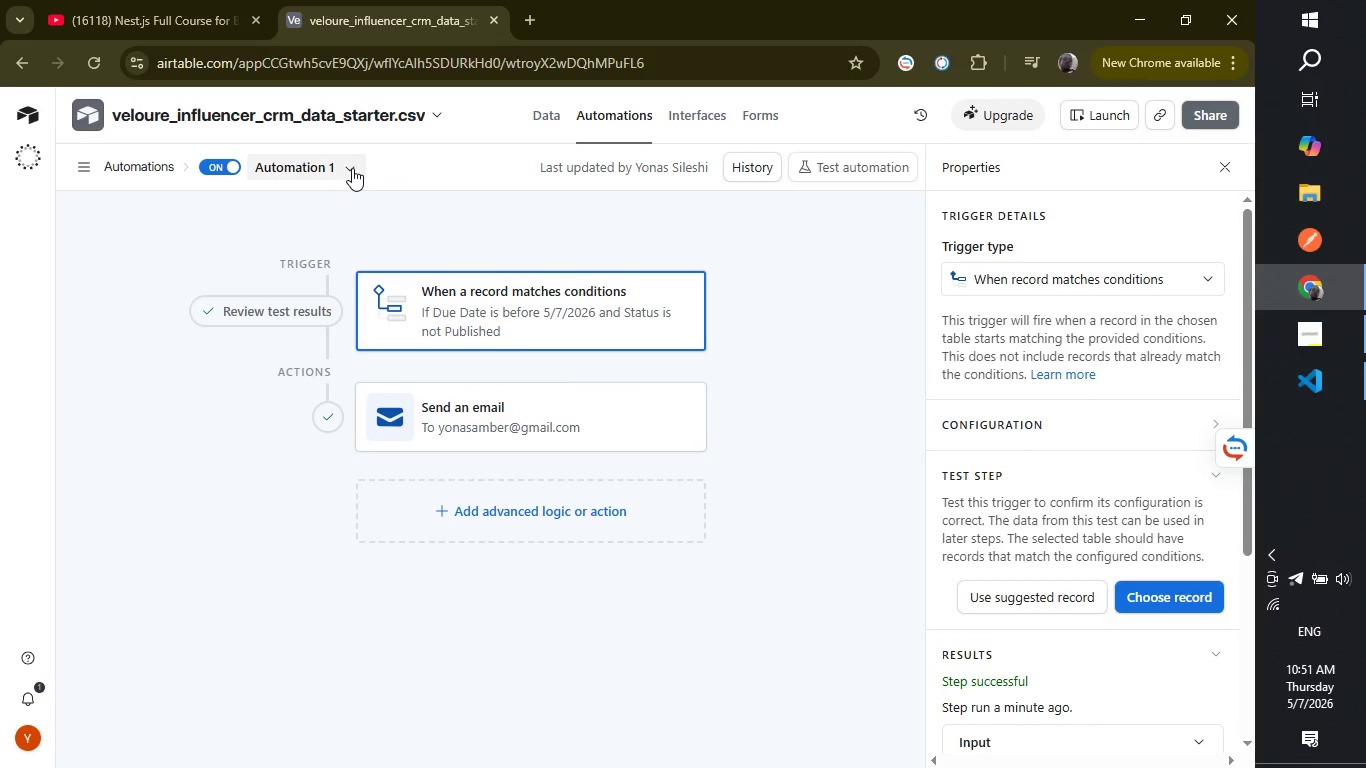 
wait(11.12)
 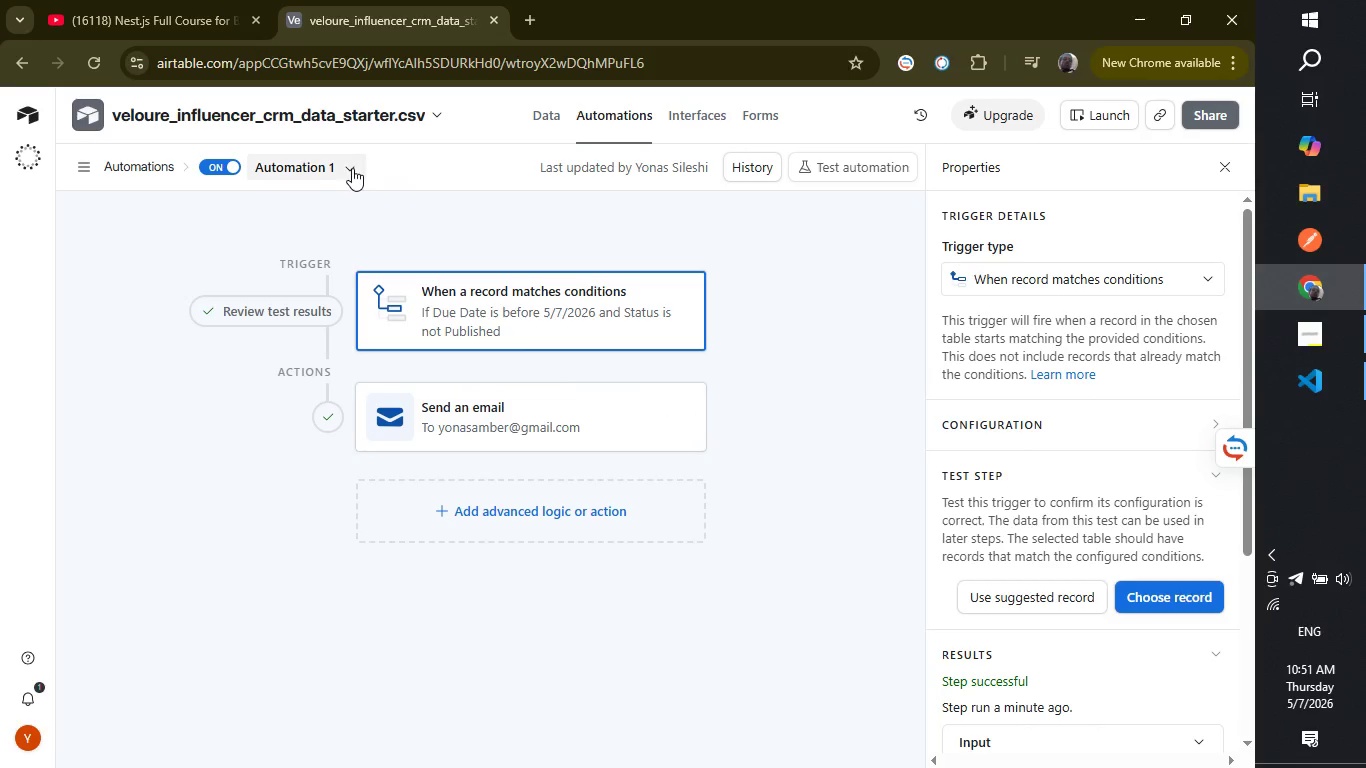 
left_click([299, 162])
 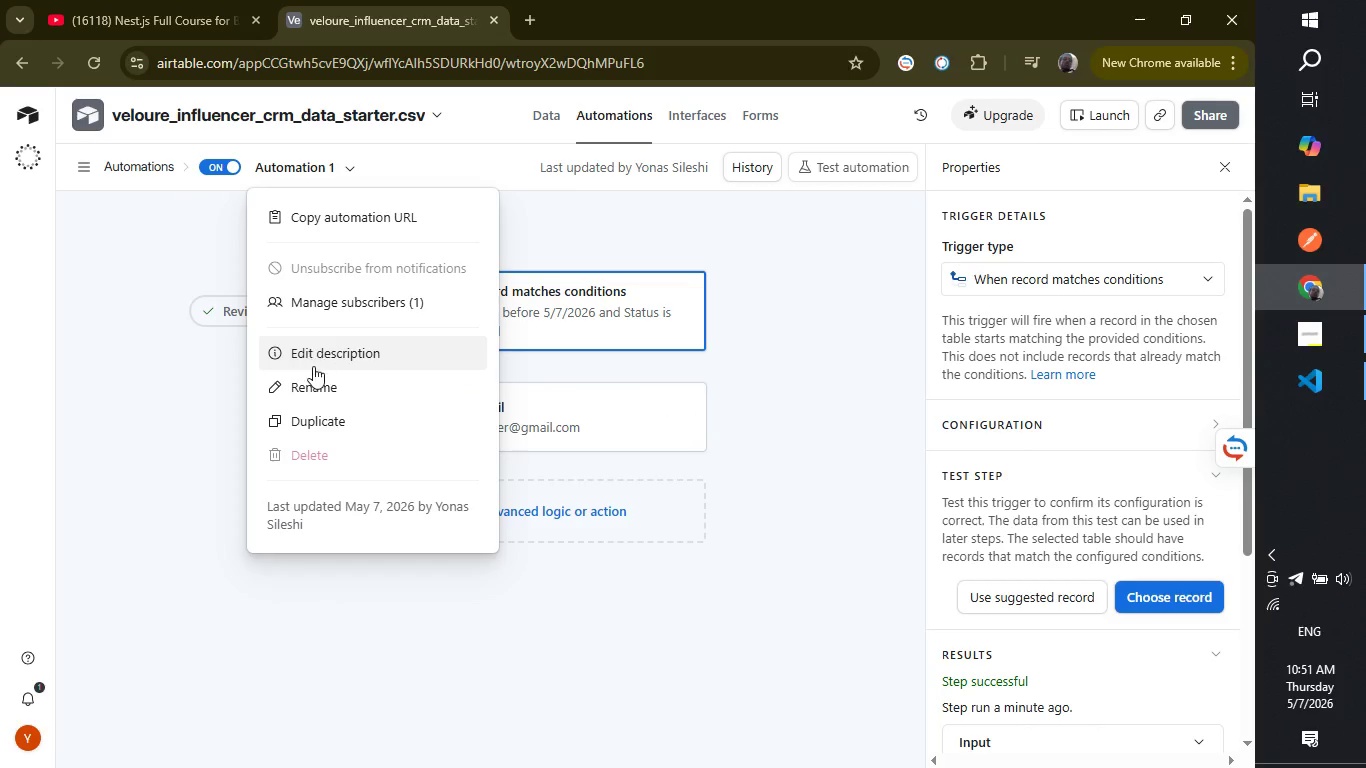 
left_click([313, 386])
 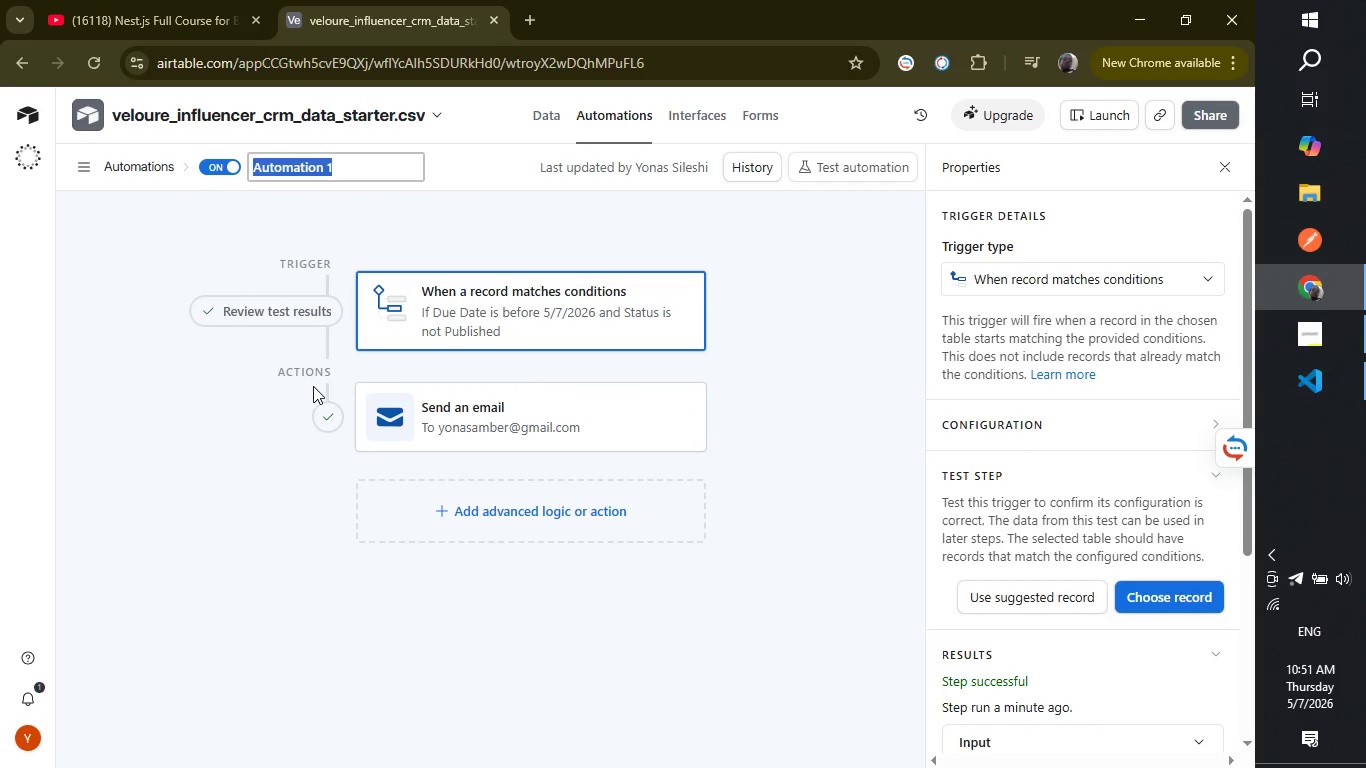 
wait(17.33)
 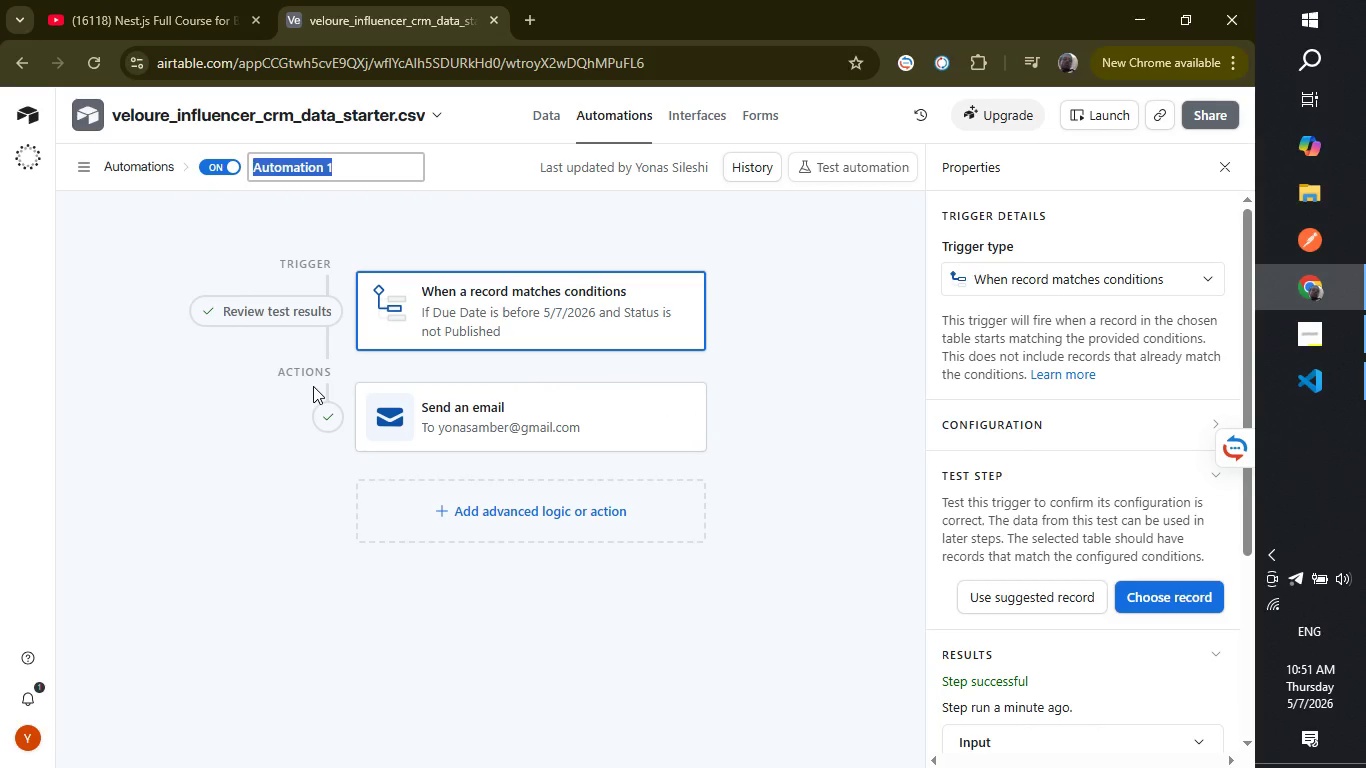 
type(Overdue Deliverable Alert)
 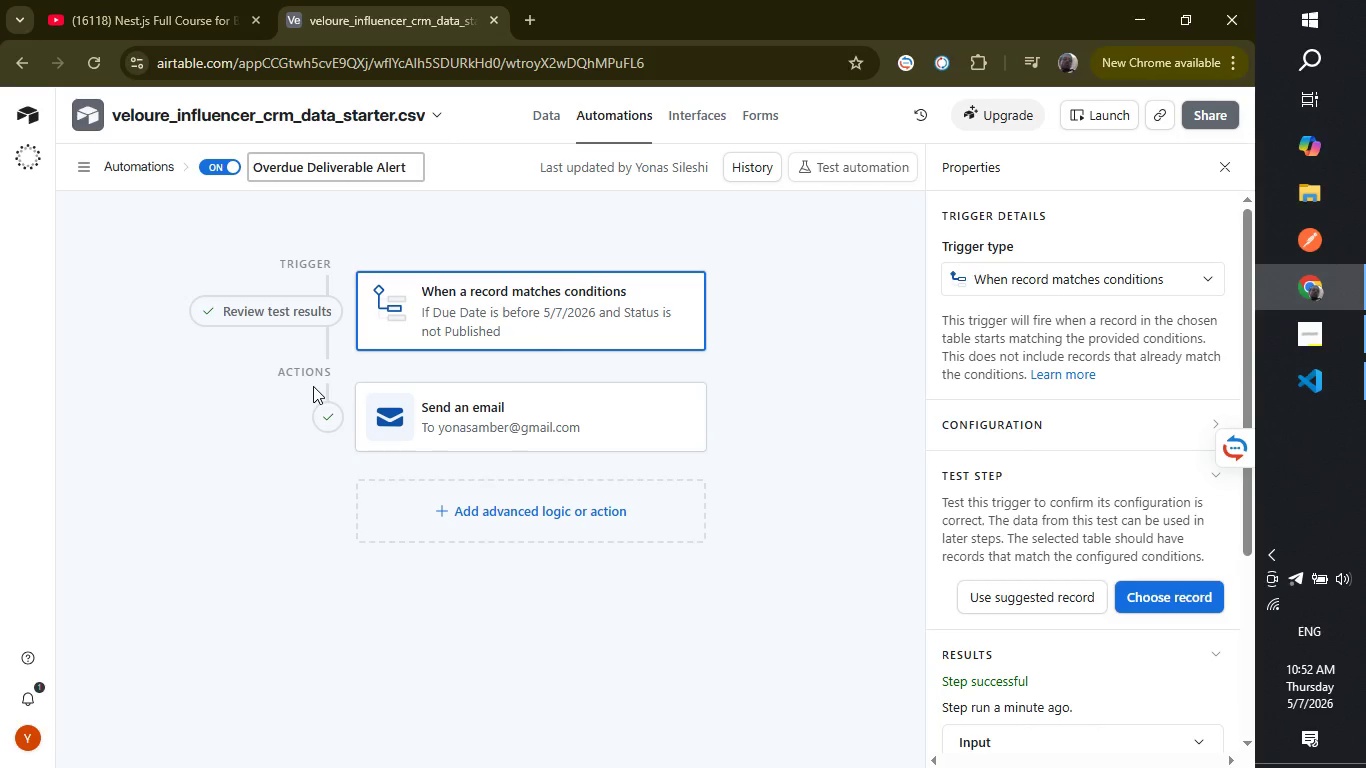 
key(Enter)
 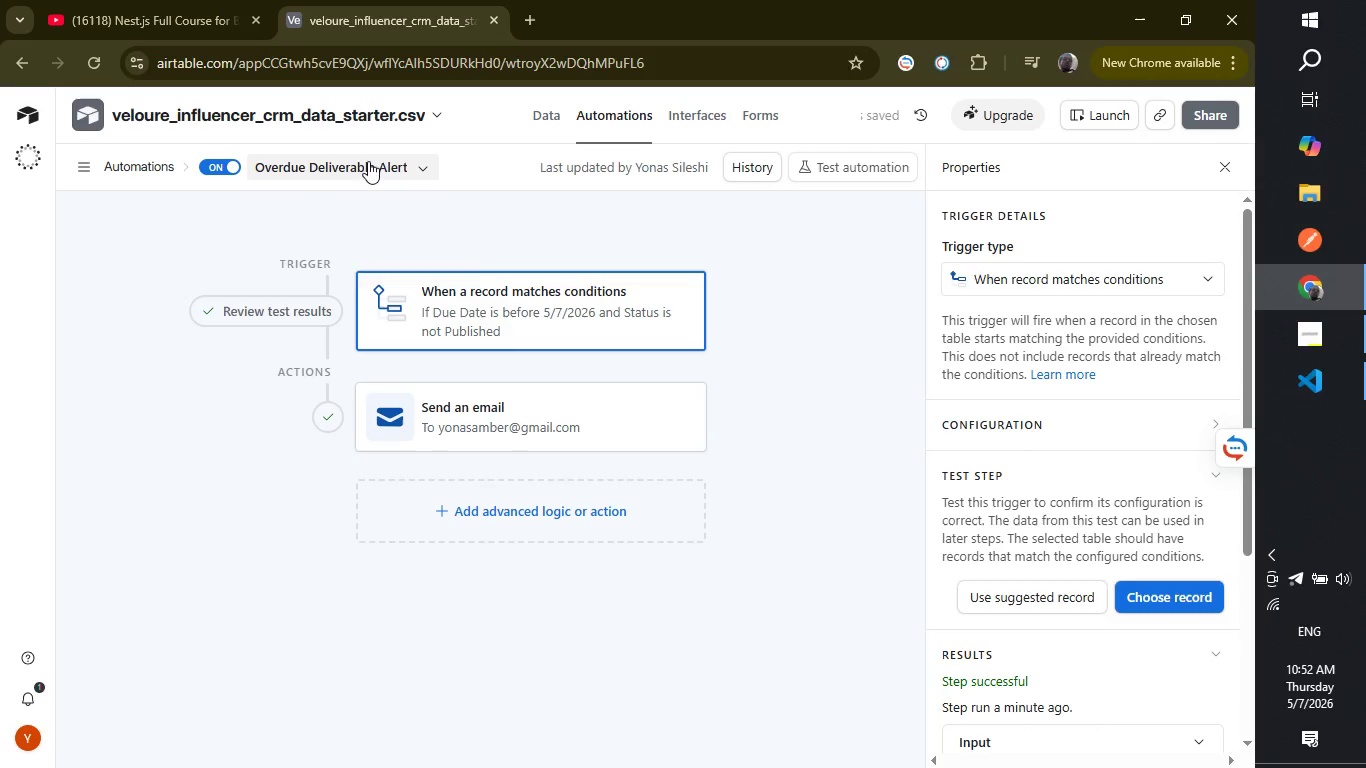 
right_click([365, 157])
 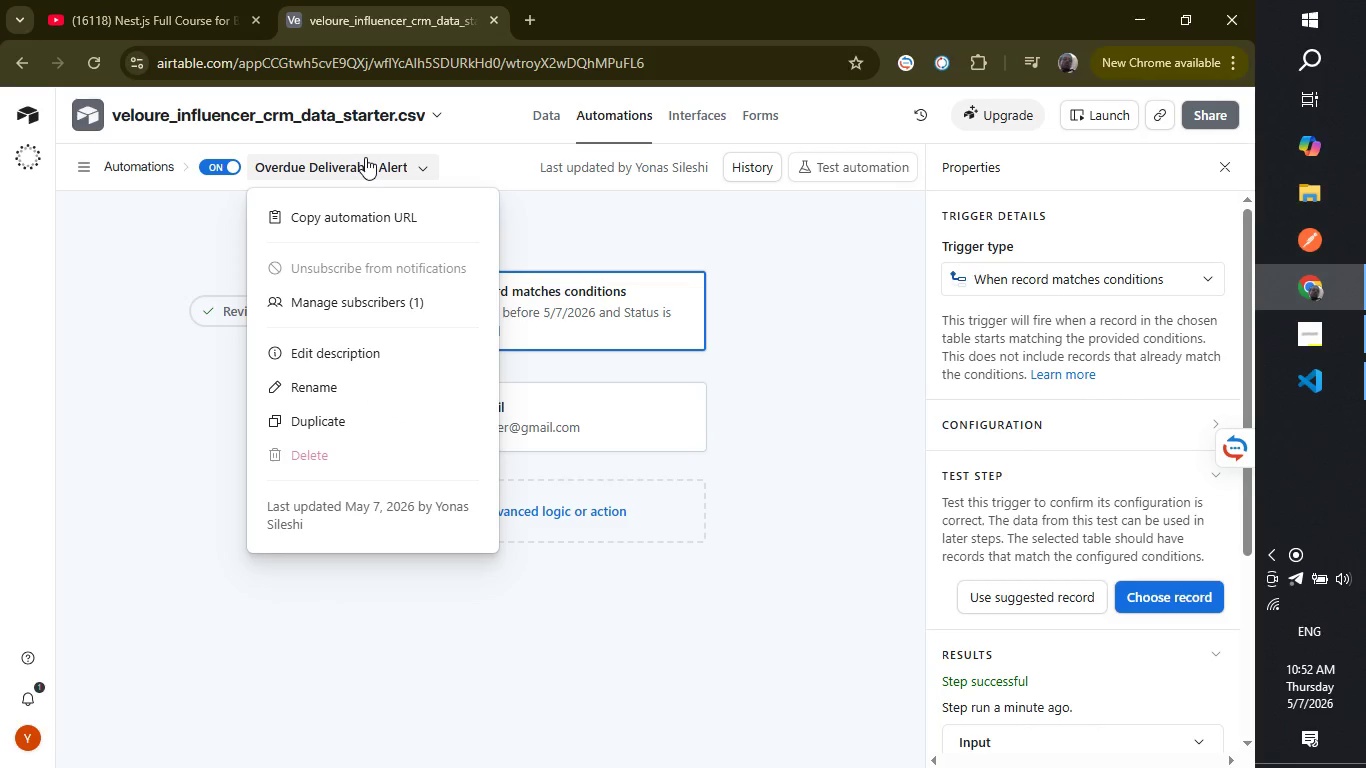 
wait(5.2)
 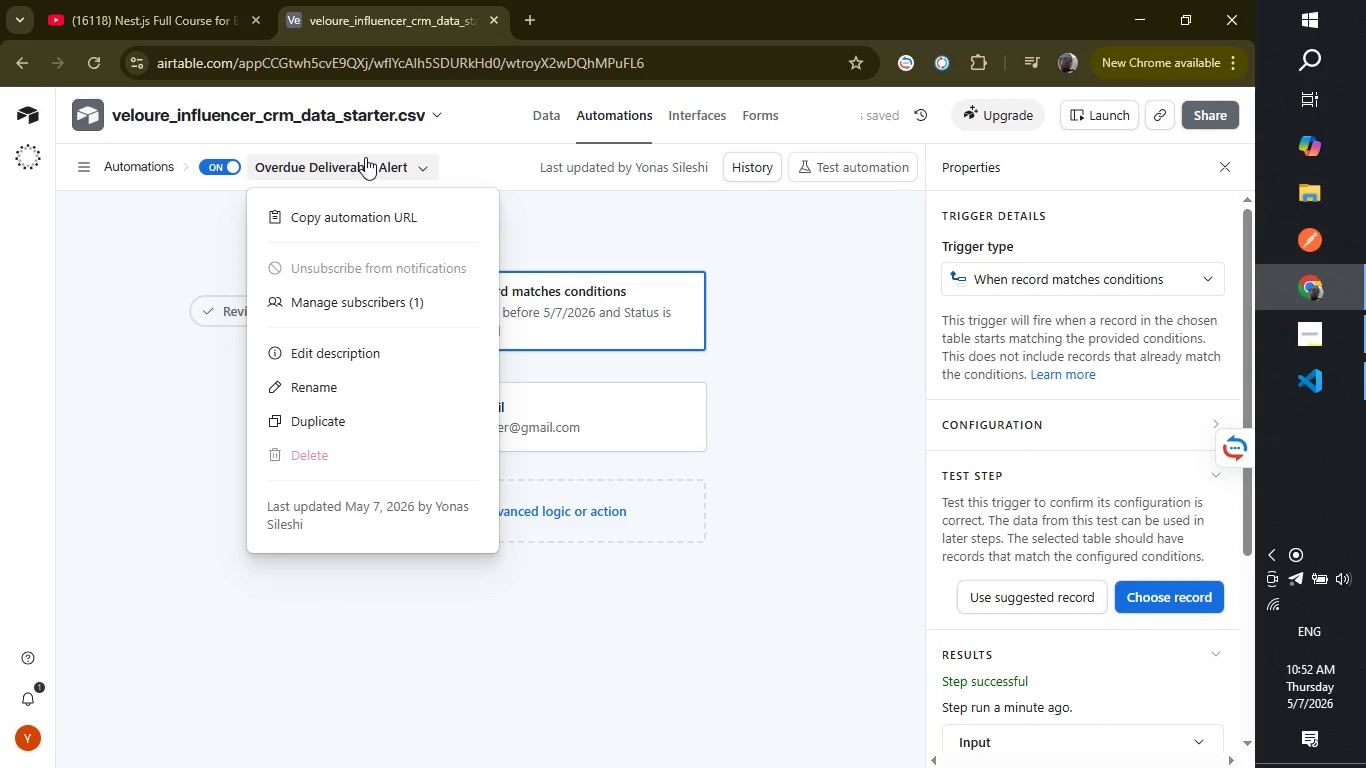 
left_click([522, 209])
 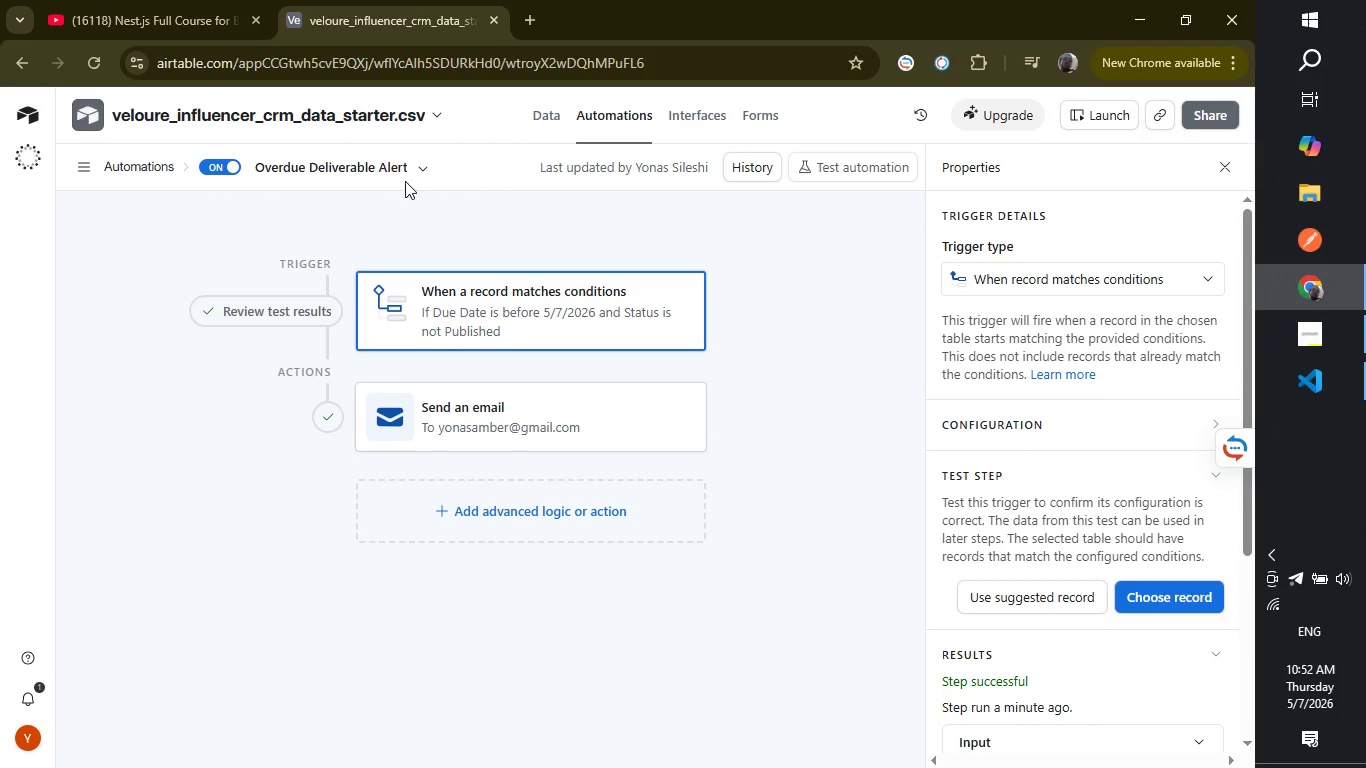 
wait(10.83)
 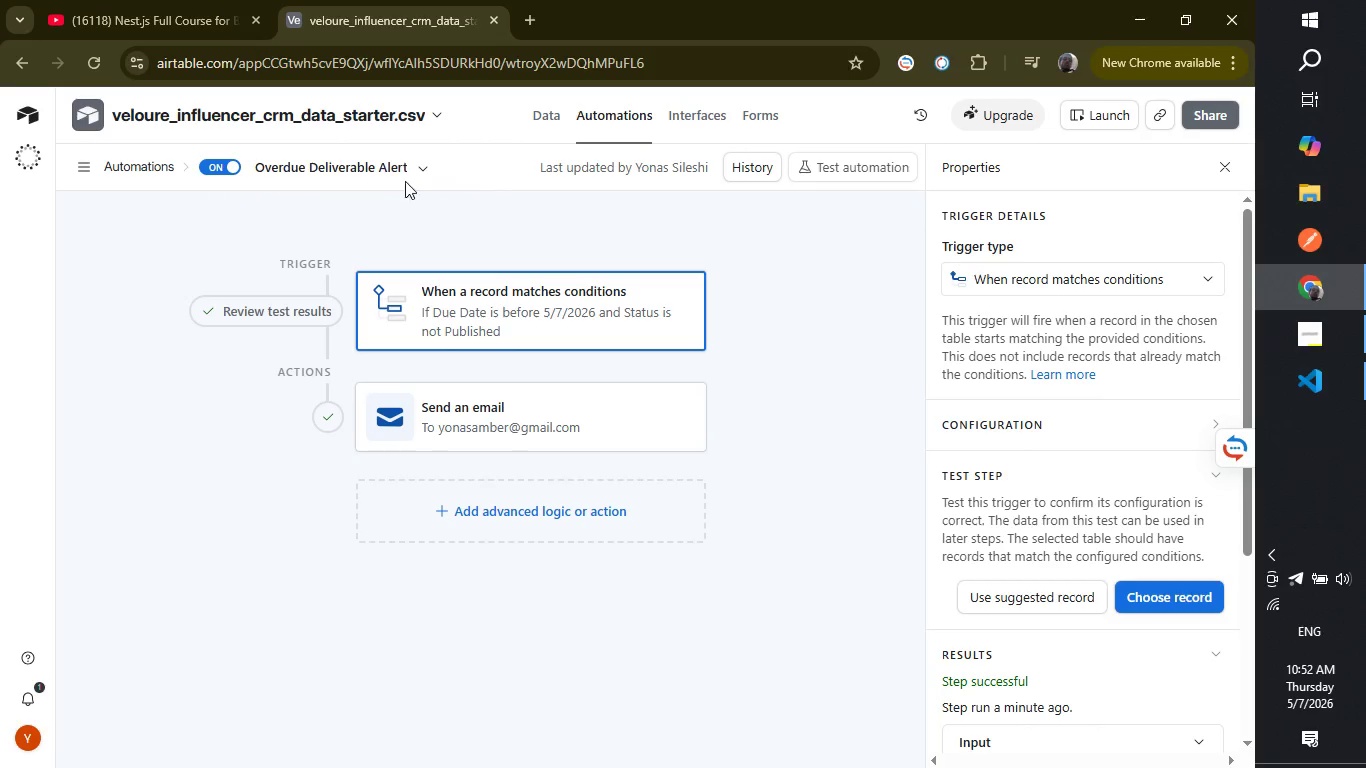 
right_click([399, 166])
 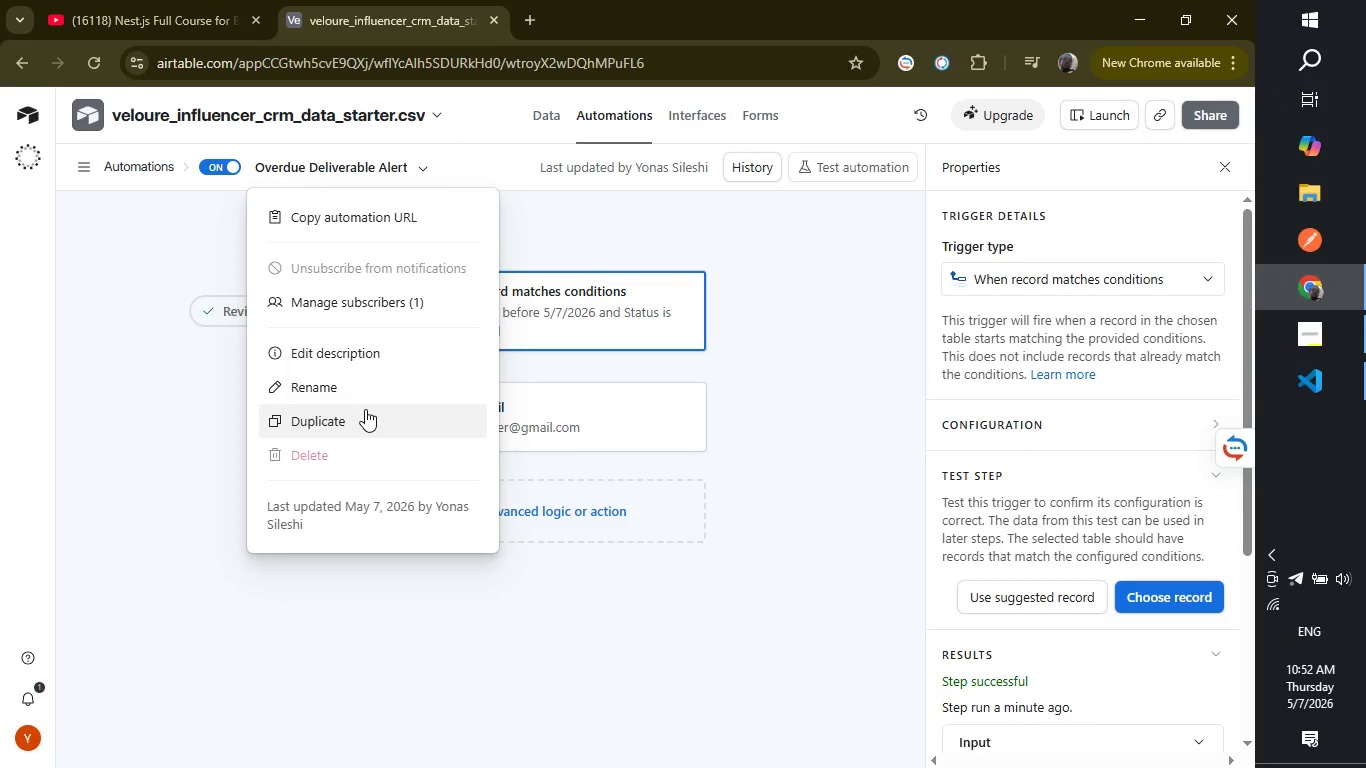 
left_click([364, 408])
 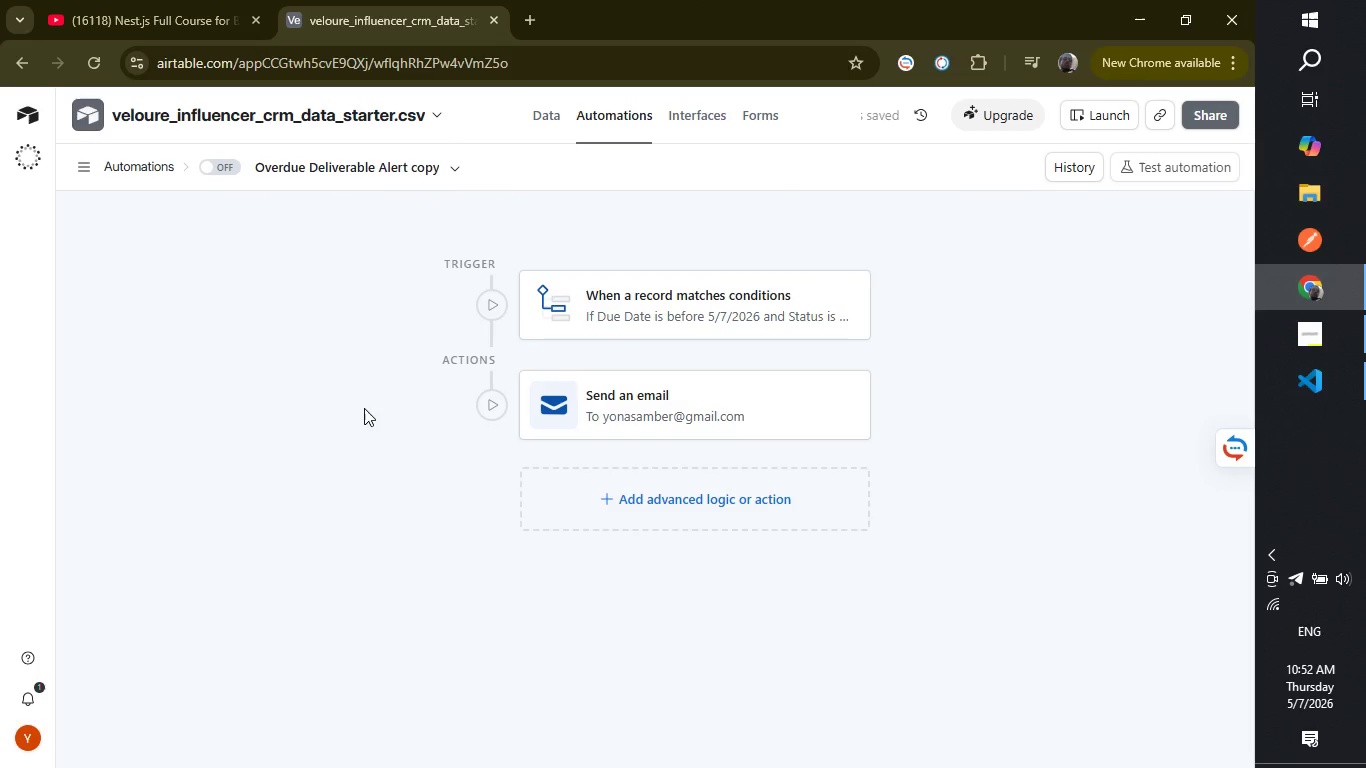 
wait(6.91)
 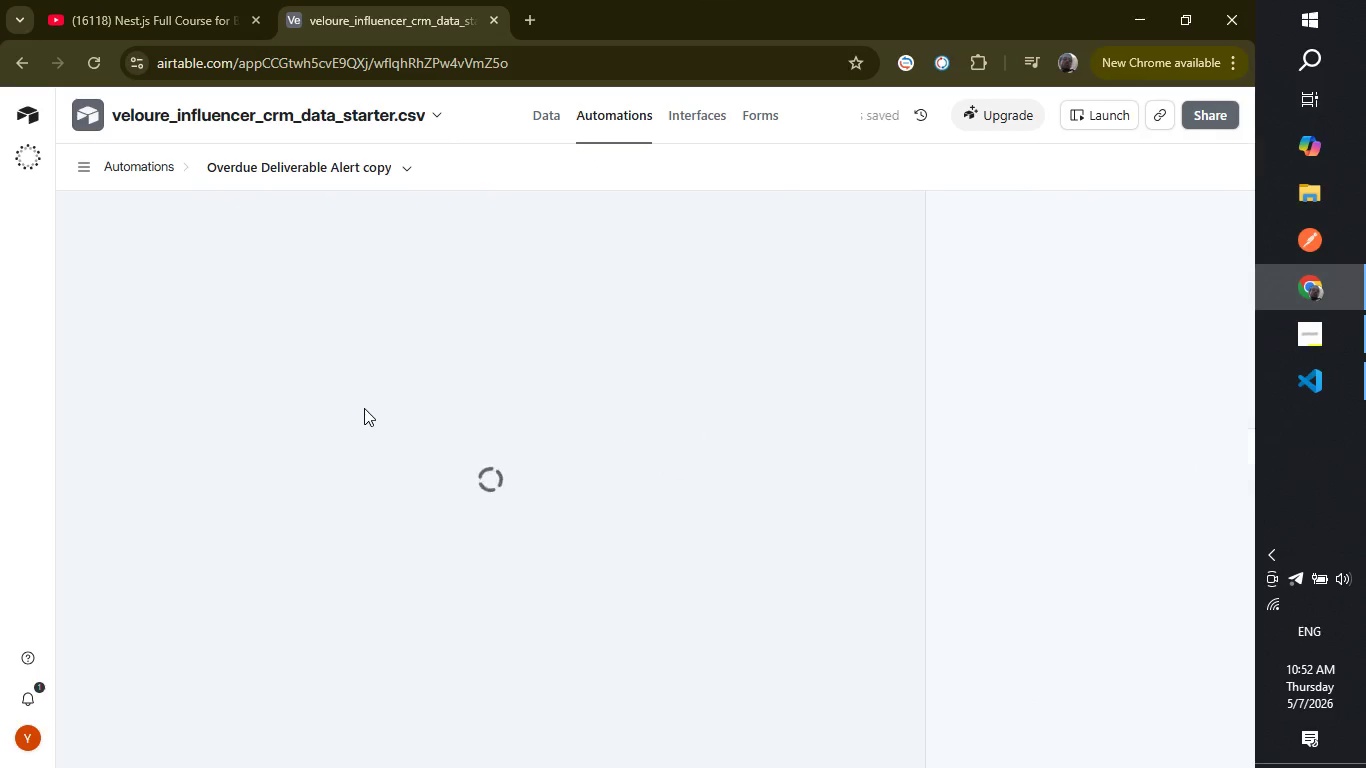 
mouse_move([334, 176])
 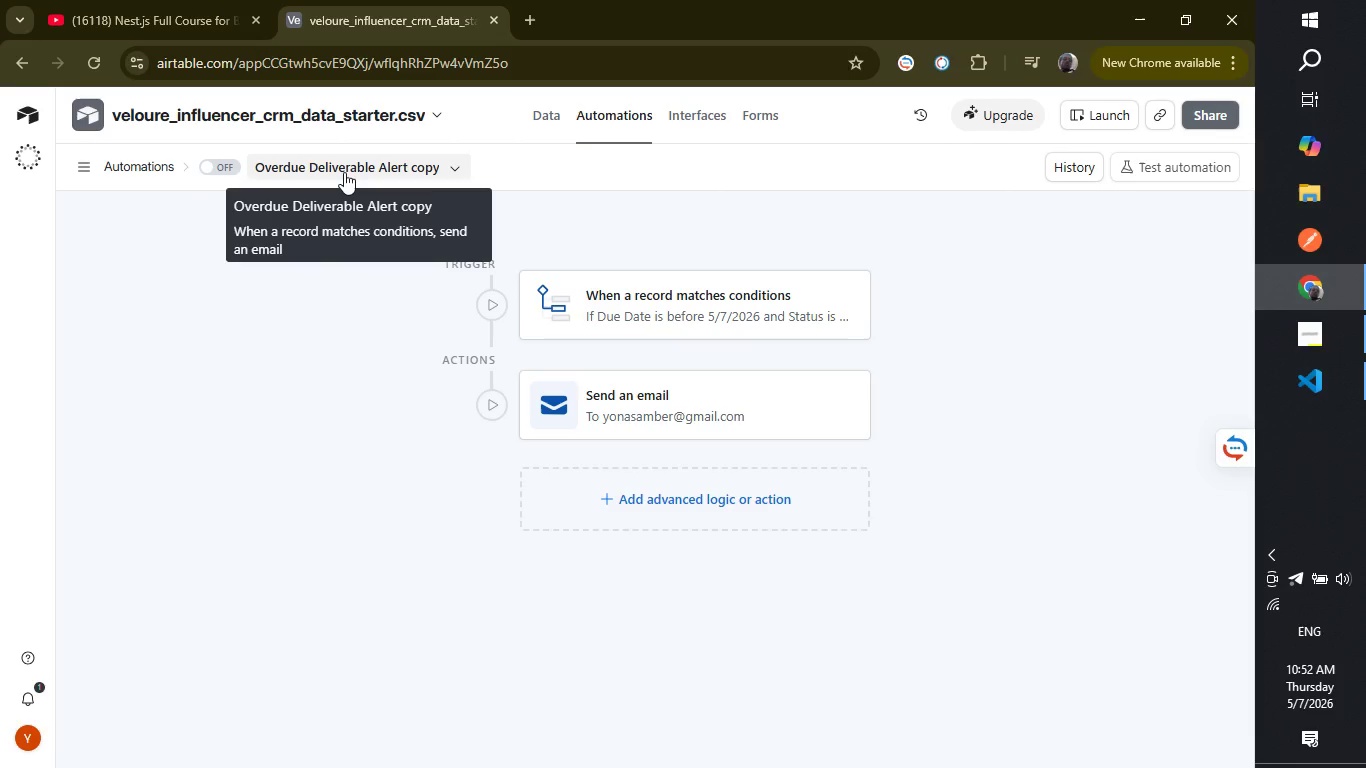 
double_click([344, 172])
 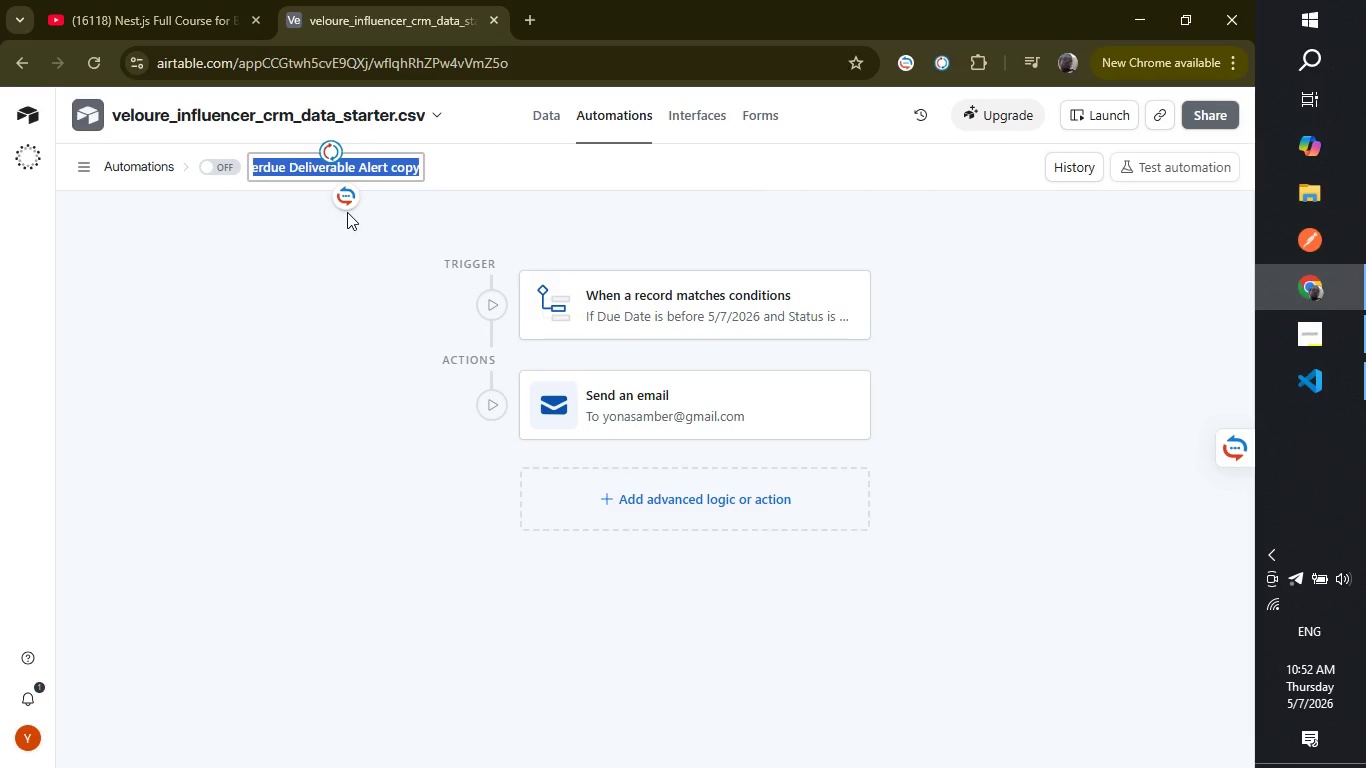 
key(Backspace)
 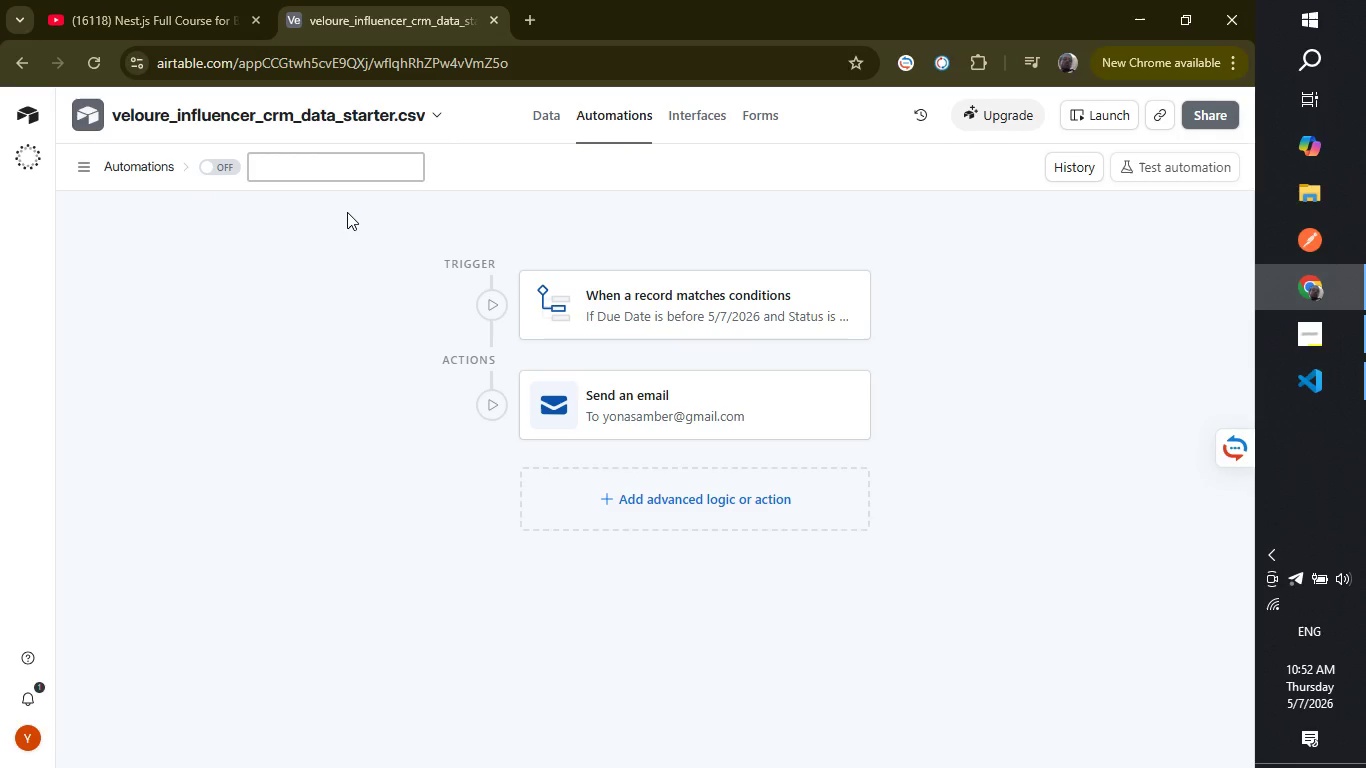 
wait(14.31)
 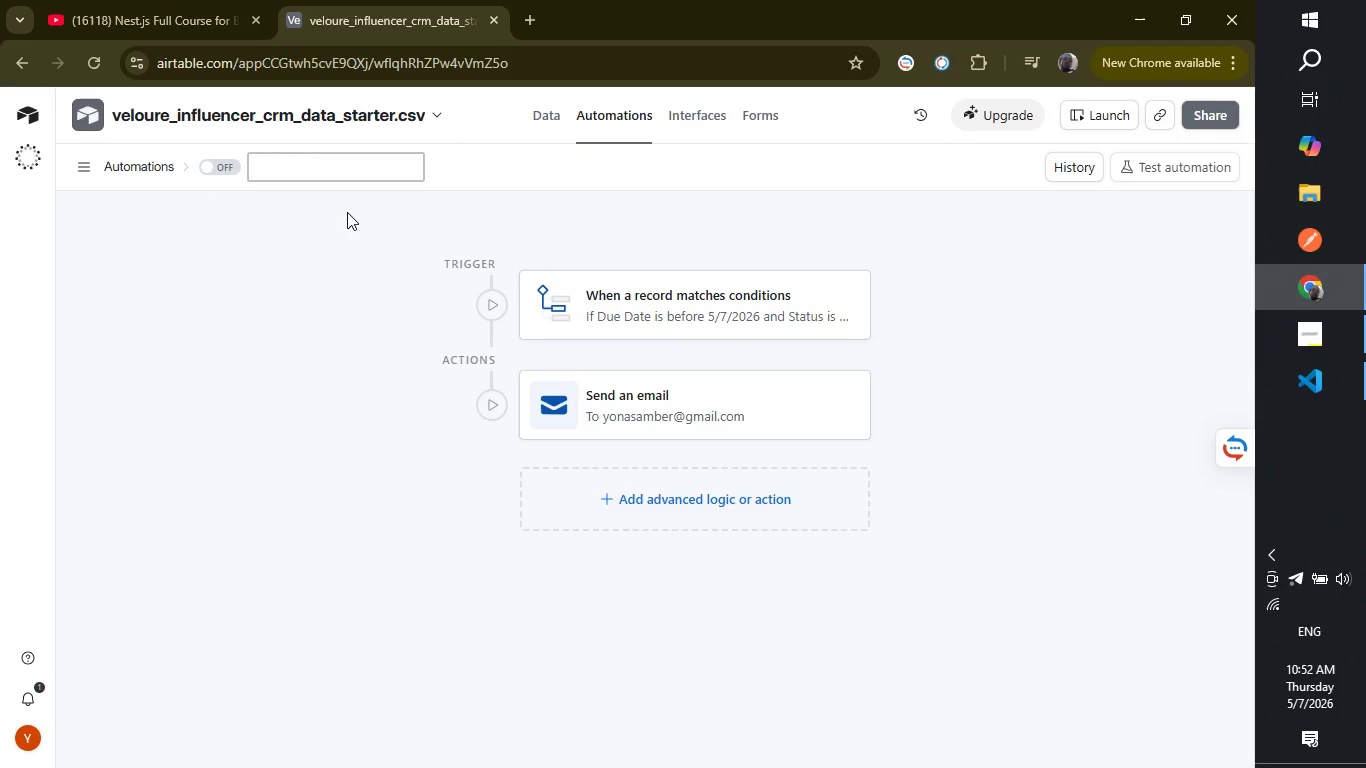 
type(Bud)
 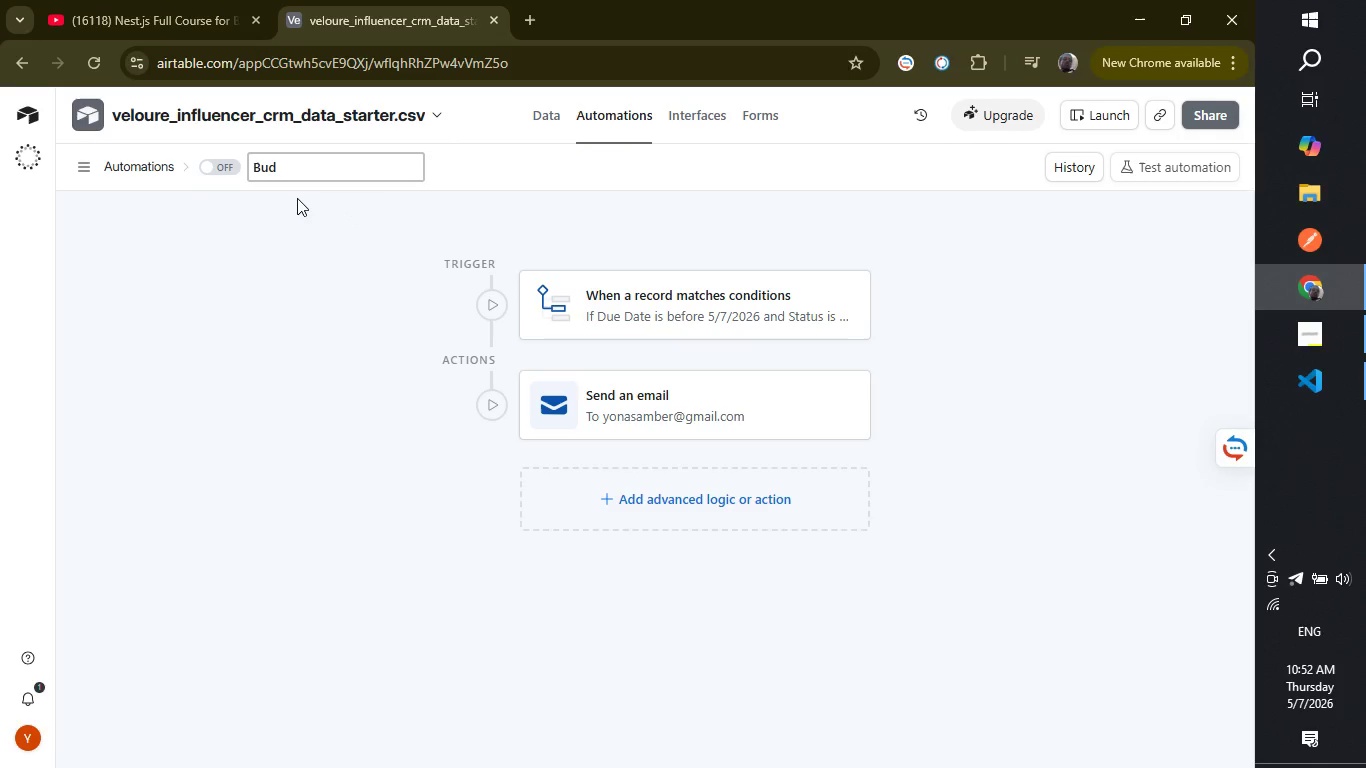 
type(get The)
 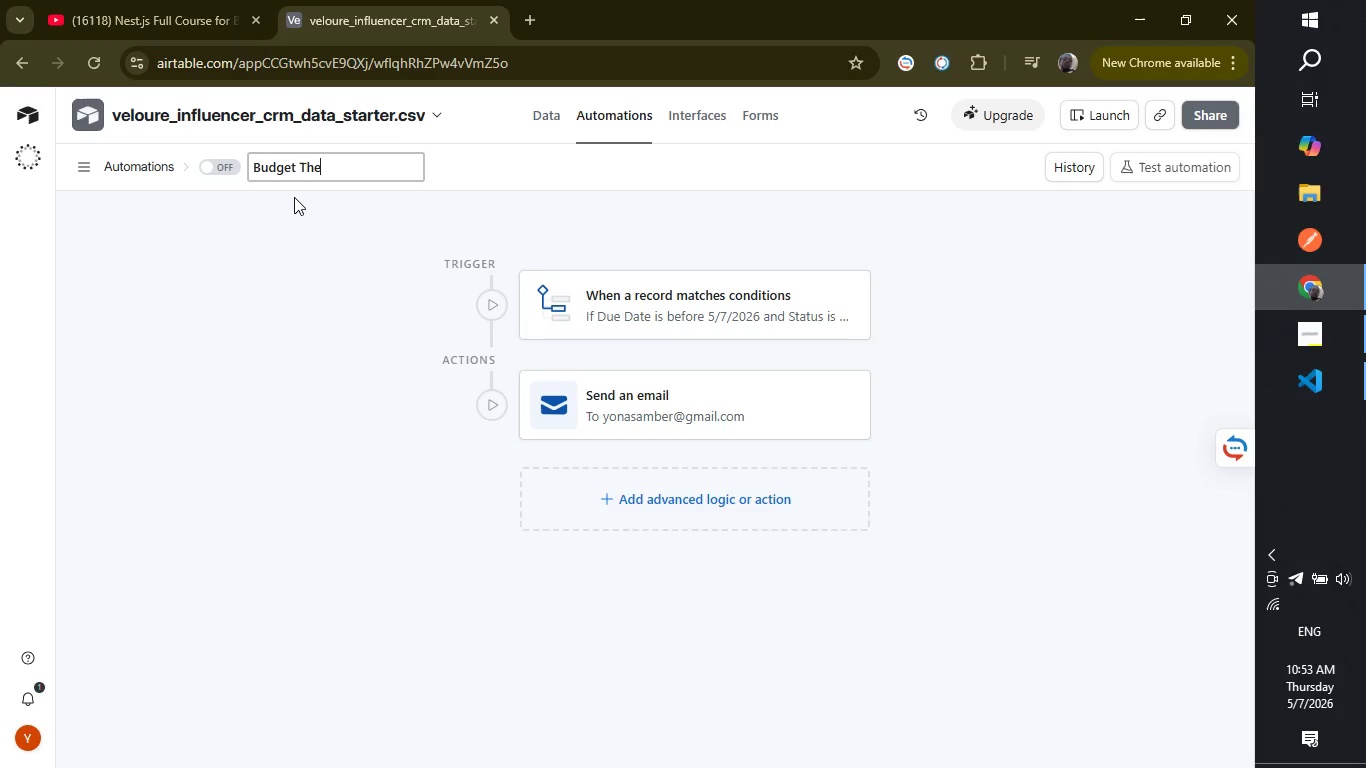 
wait(5.55)
 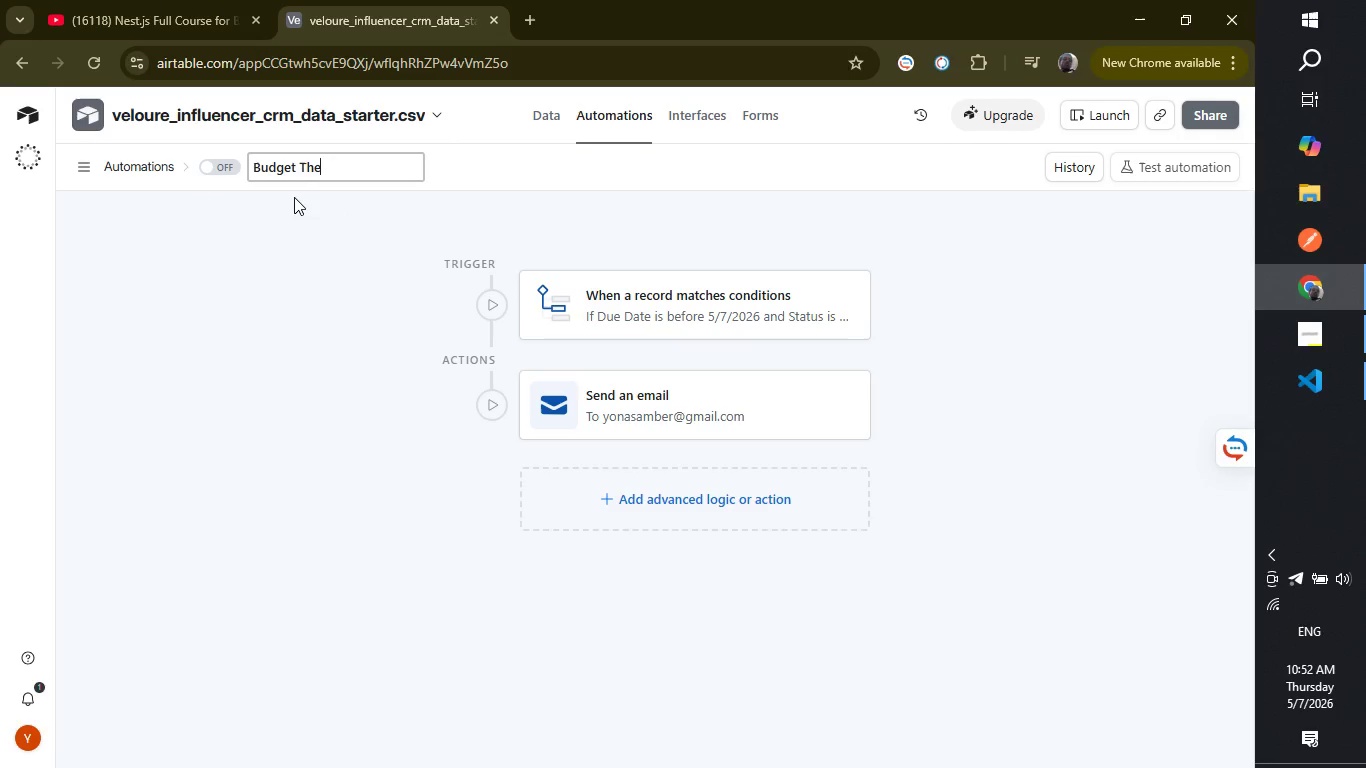 
key(Backspace)
type(reshold Alert)
 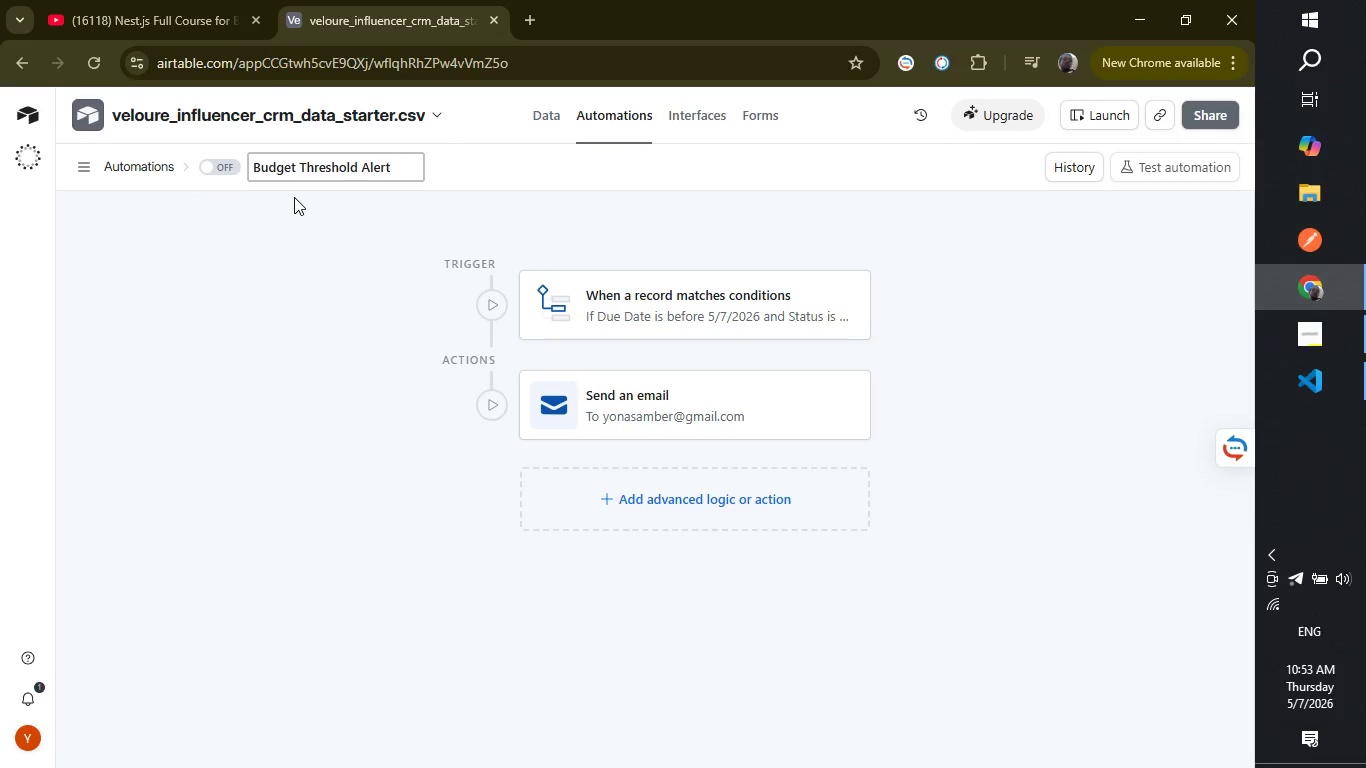 
key(Enter)
 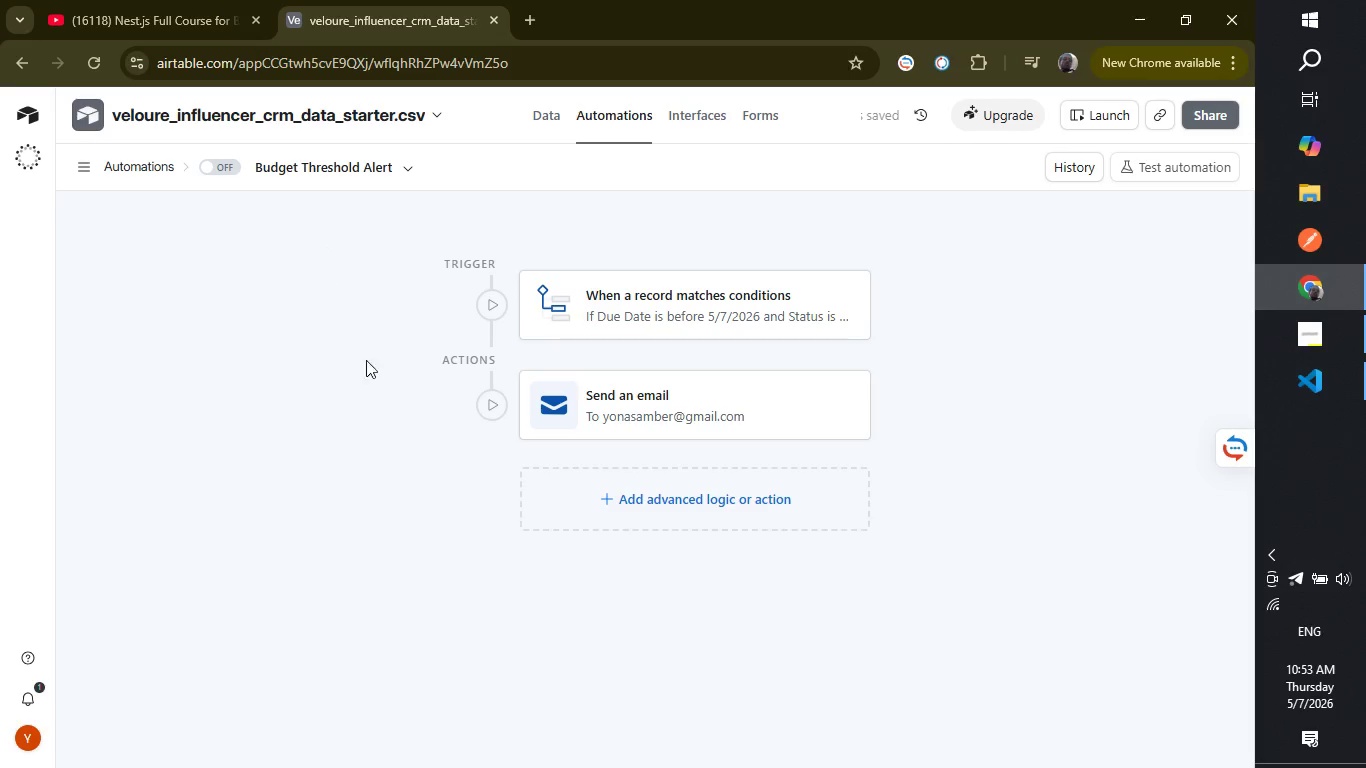 
wait(8.02)
 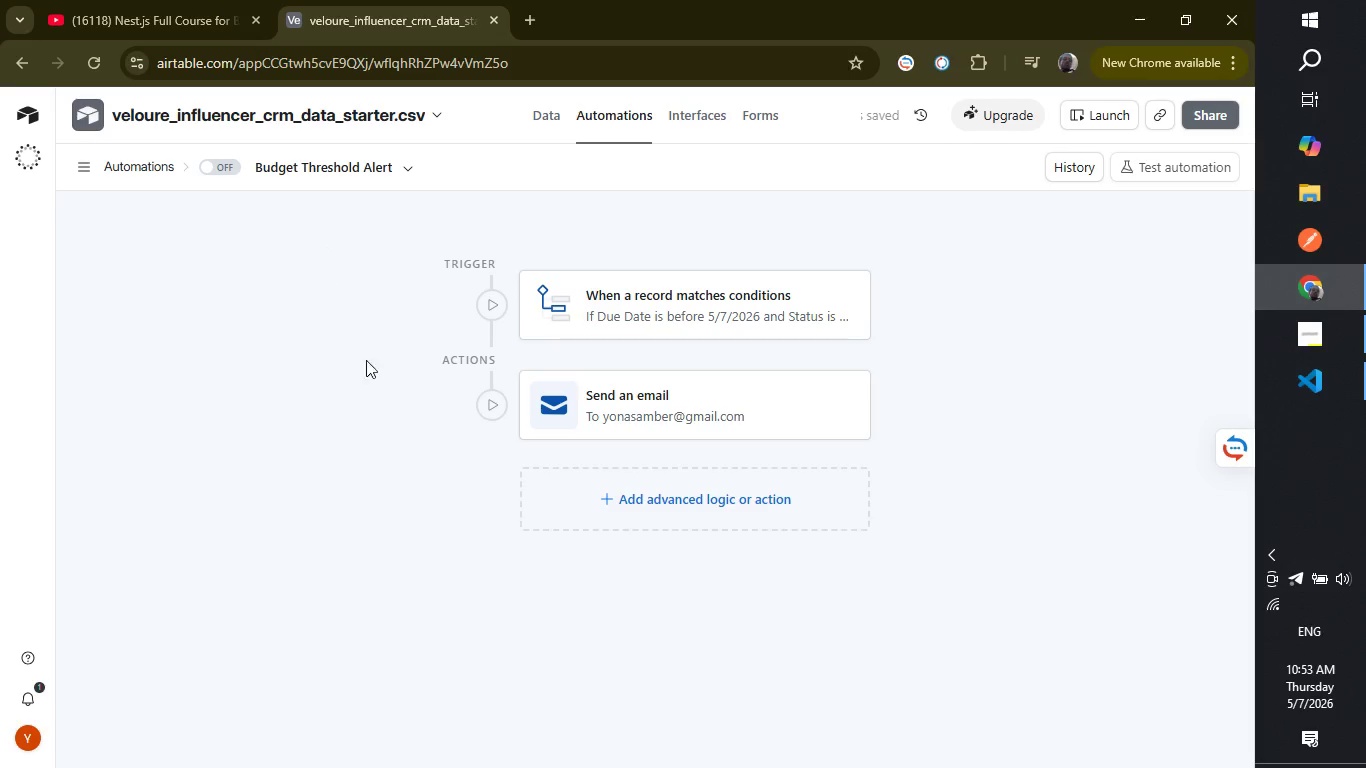 
left_click([680, 302])
 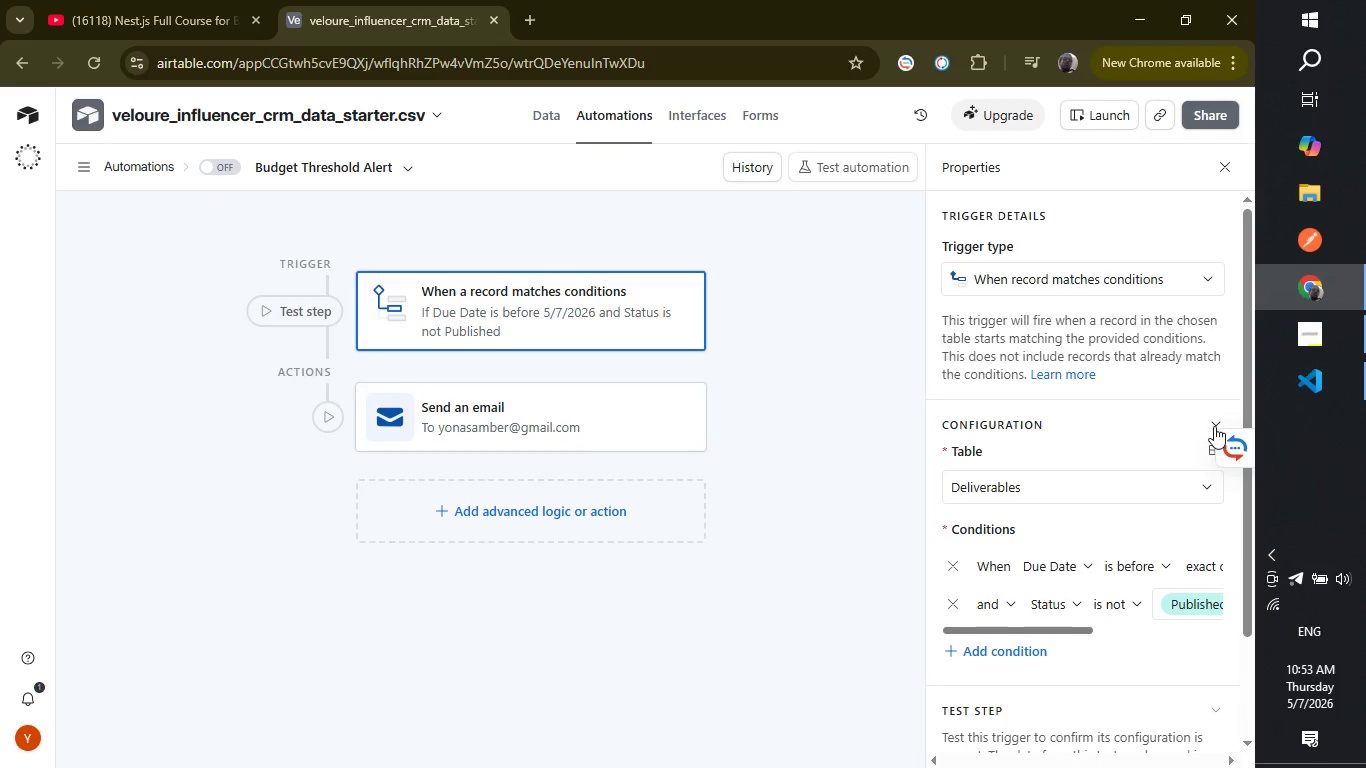 
left_click([1159, 494])
 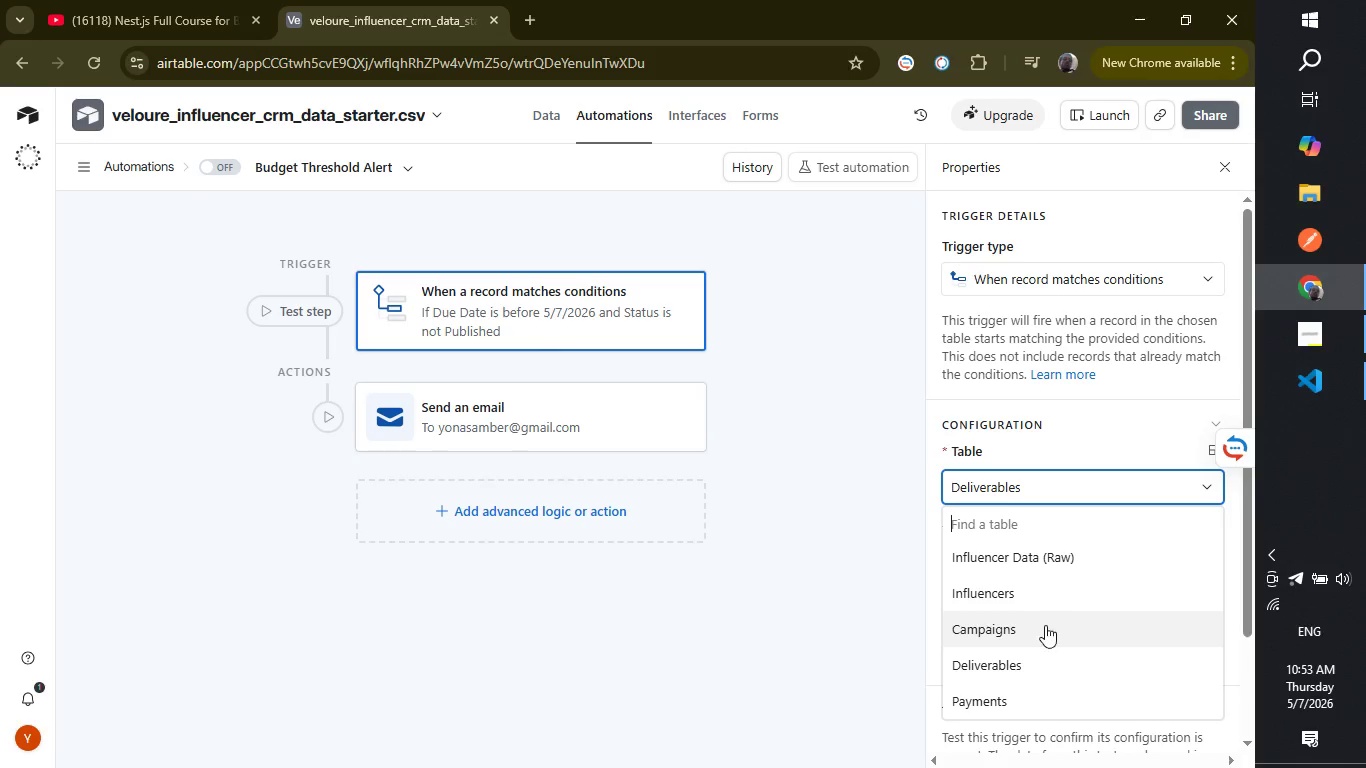 
left_click([1042, 628])
 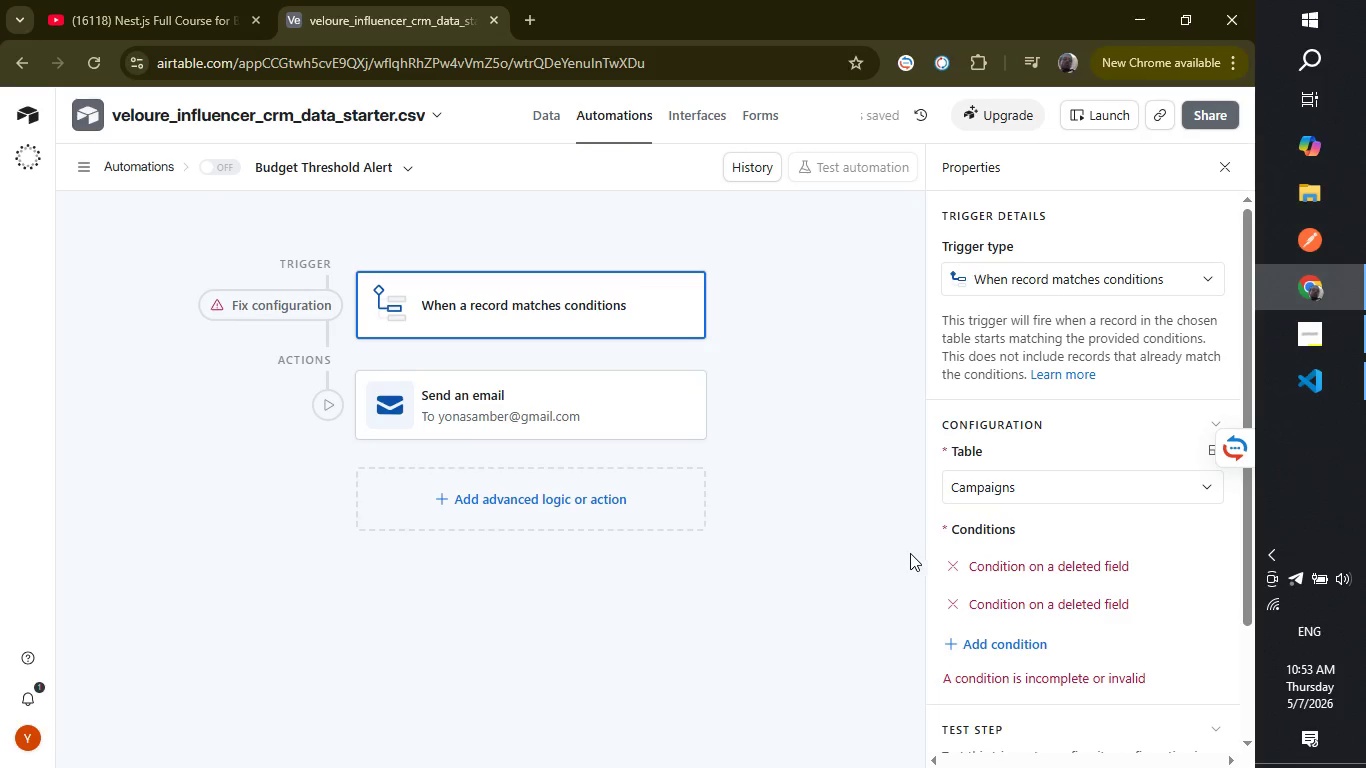 
left_click([952, 562])
 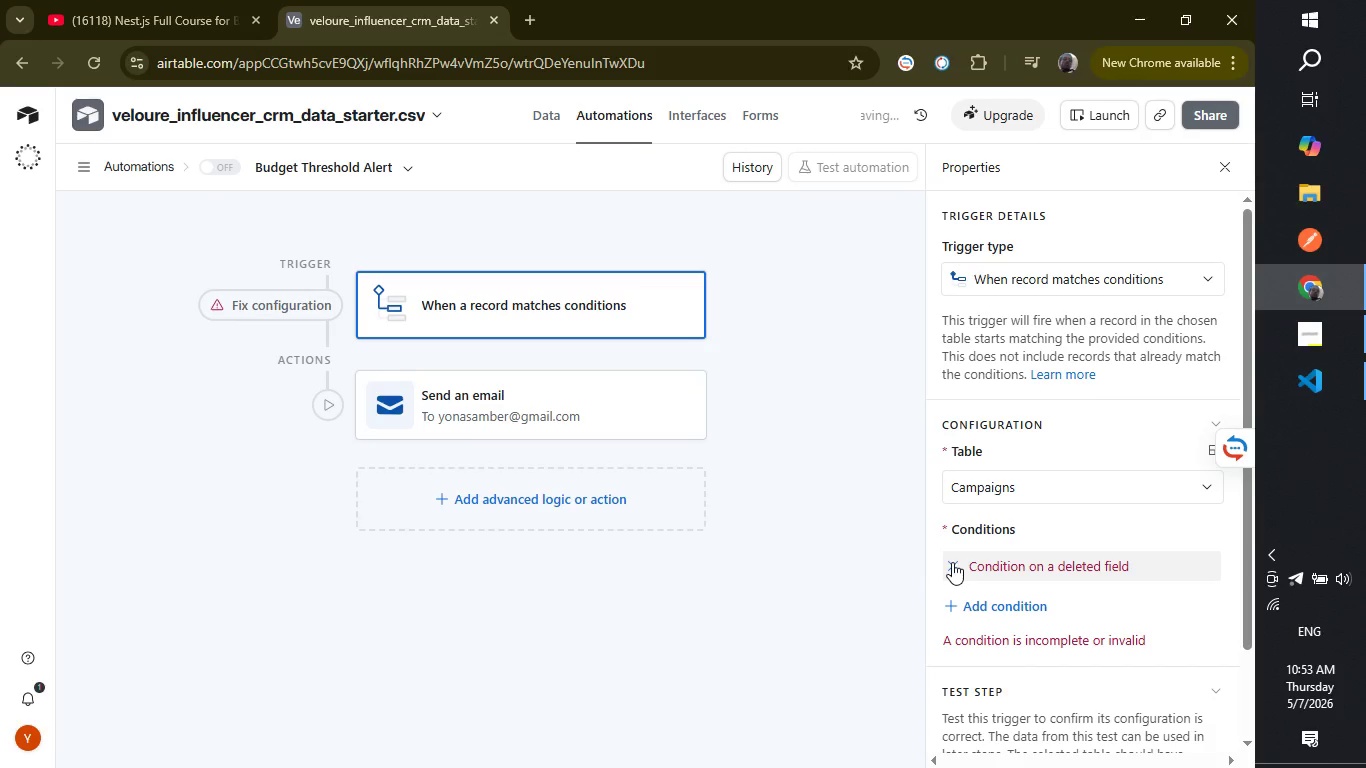 
left_click([952, 562])
 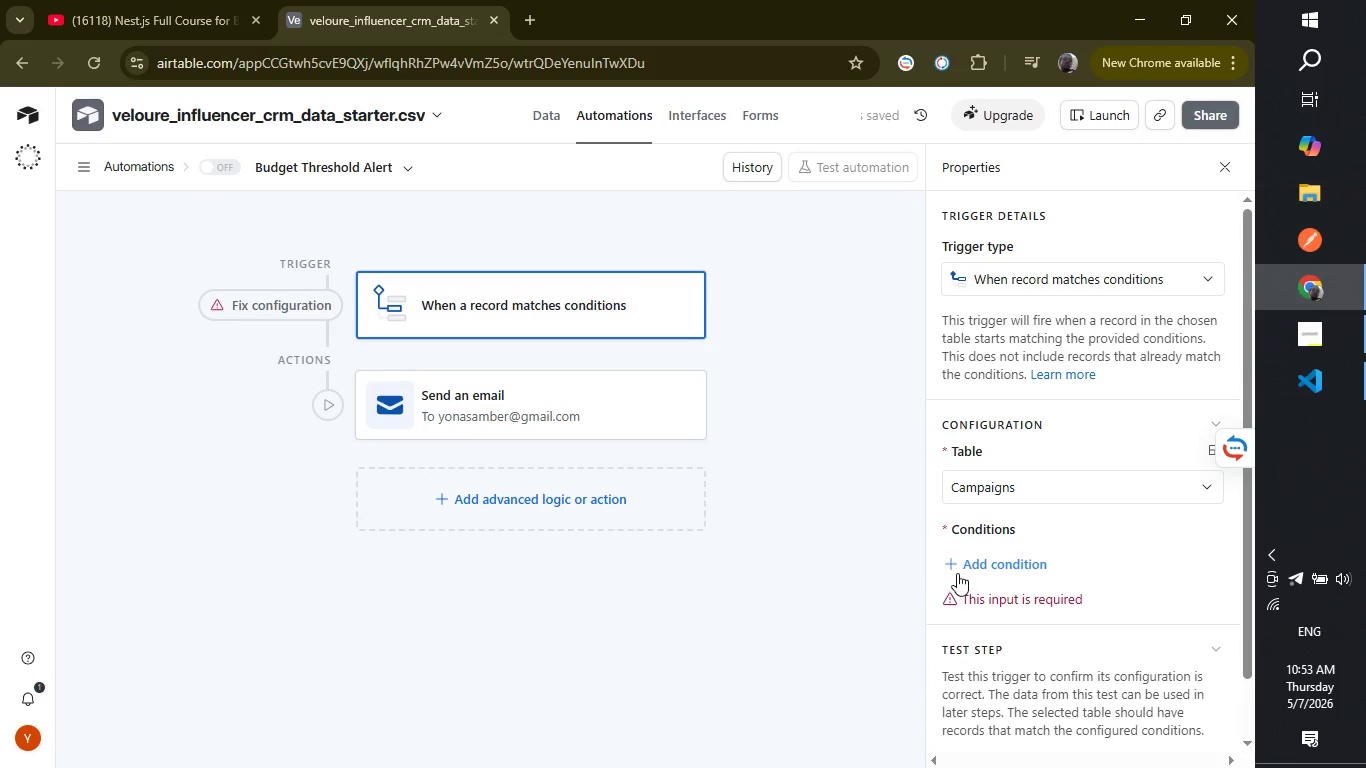 
left_click([957, 576])
 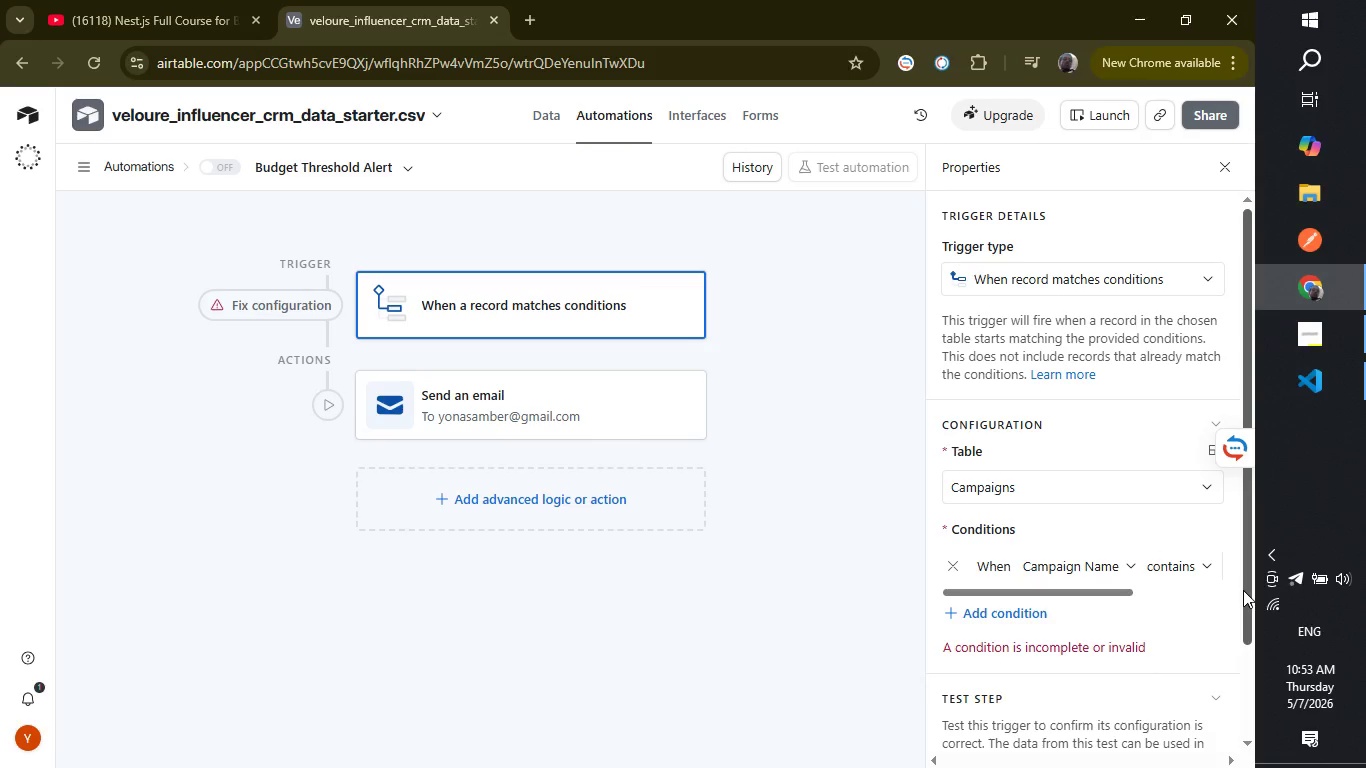 
wait(15.52)
 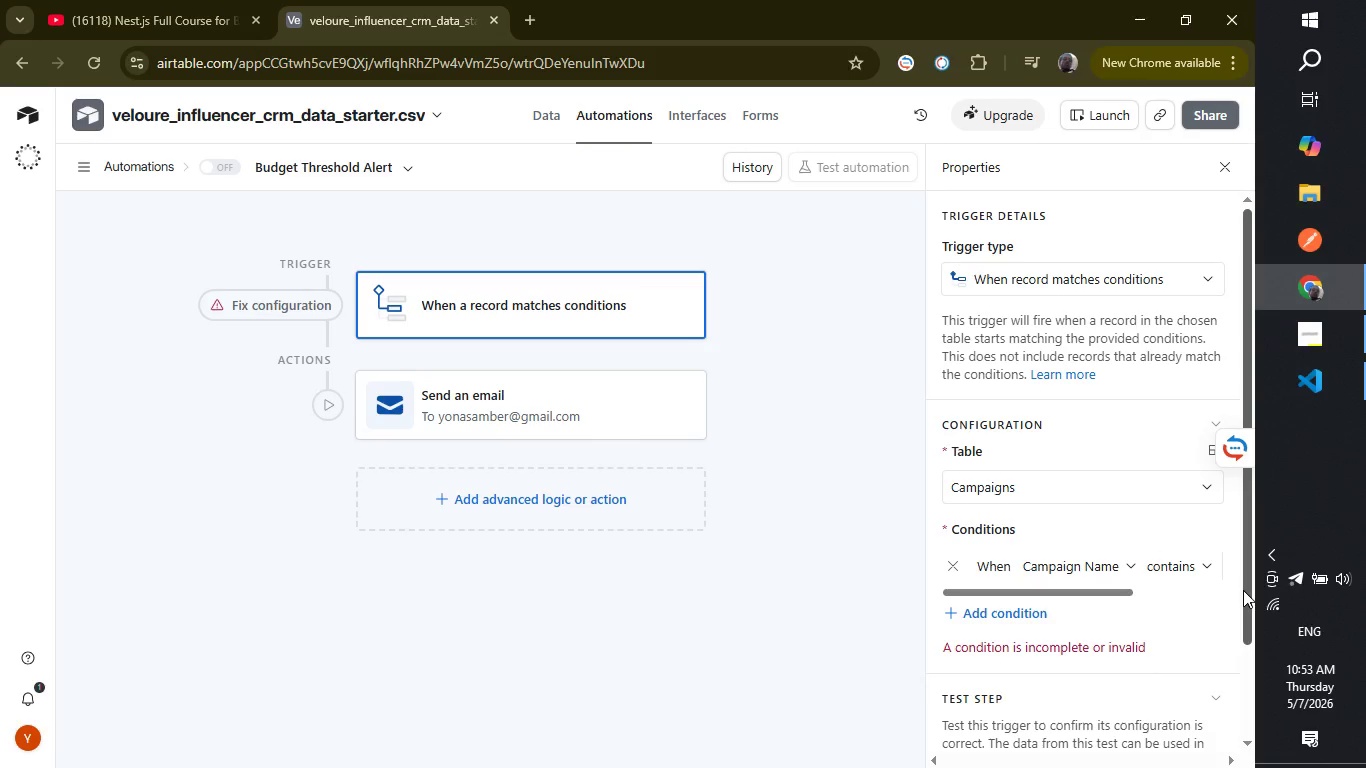 
left_click_drag(start_coordinate=[1244, 588], to_coordinate=[1245, 633])
 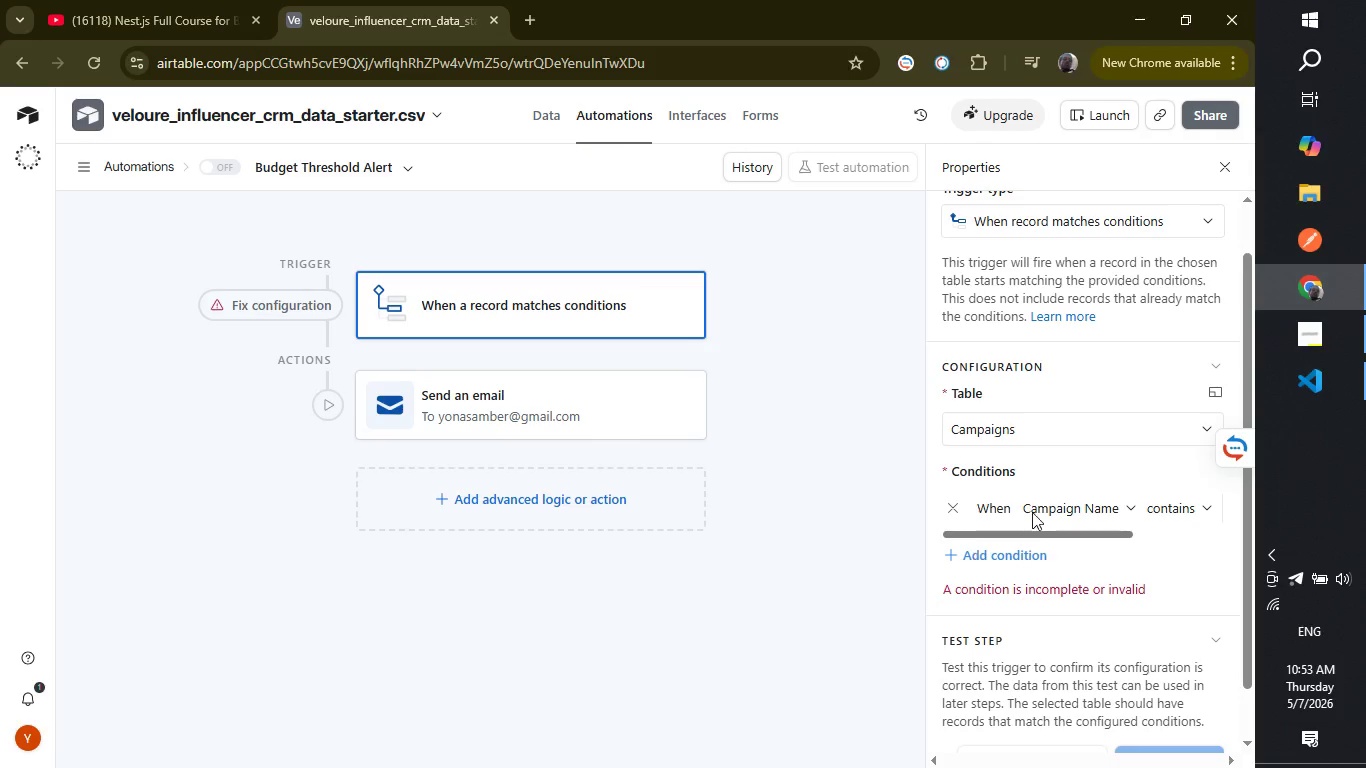 
left_click([1119, 502])
 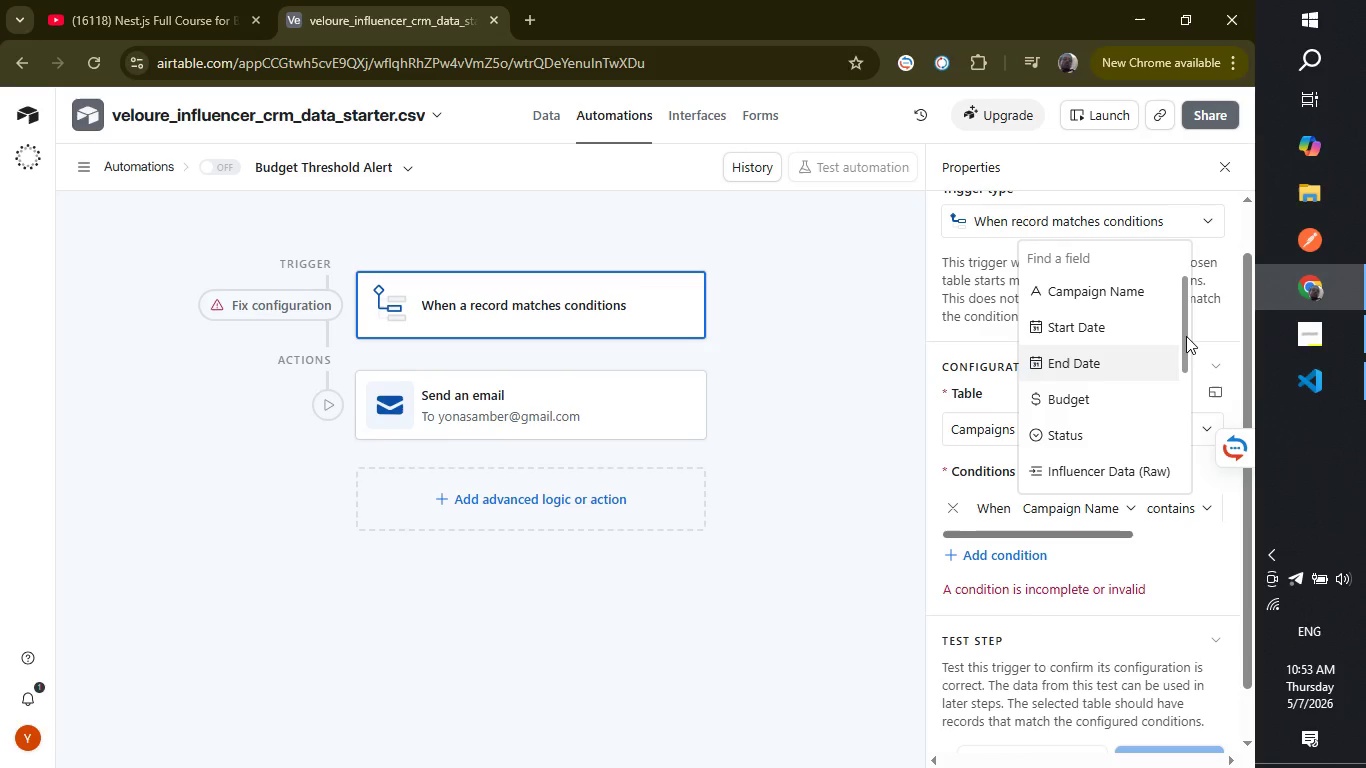 
left_click_drag(start_coordinate=[1186, 338], to_coordinate=[1186, 427])
 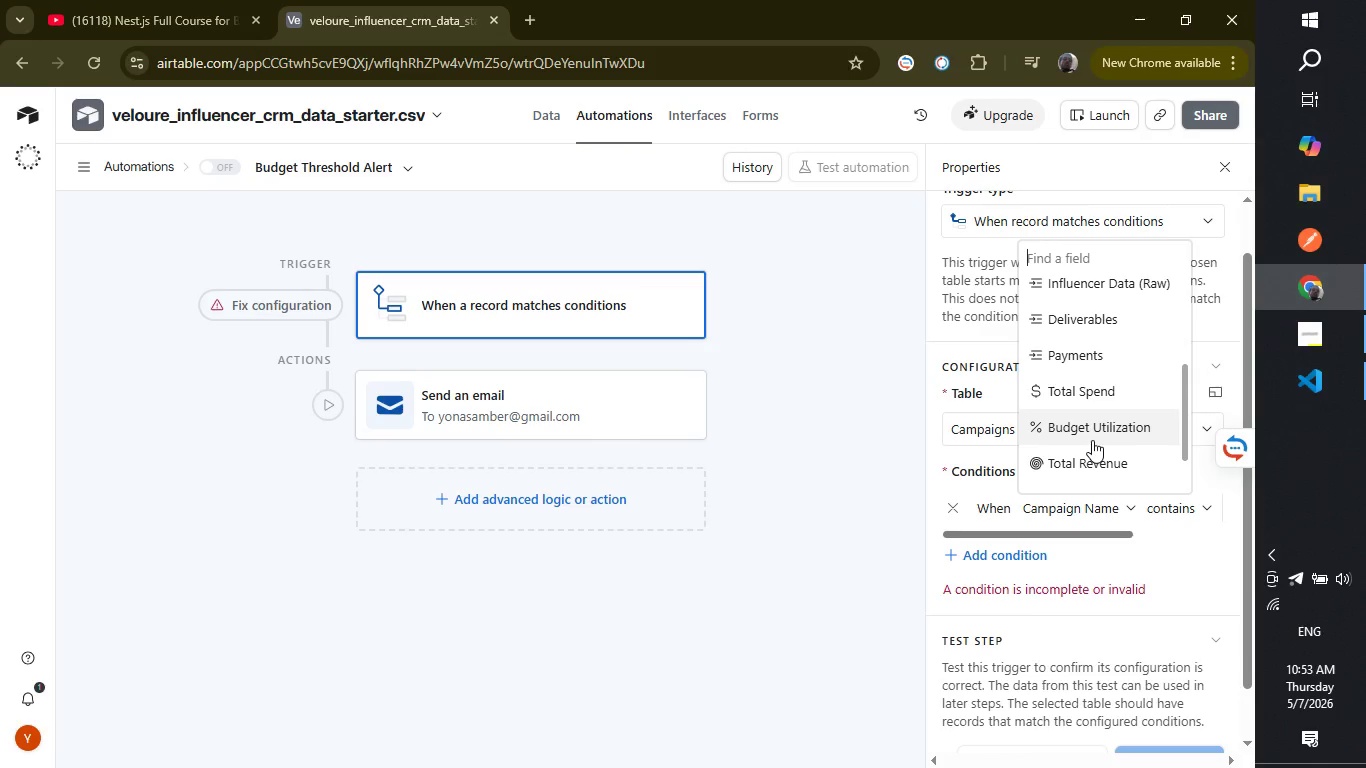 
left_click([1092, 440])
 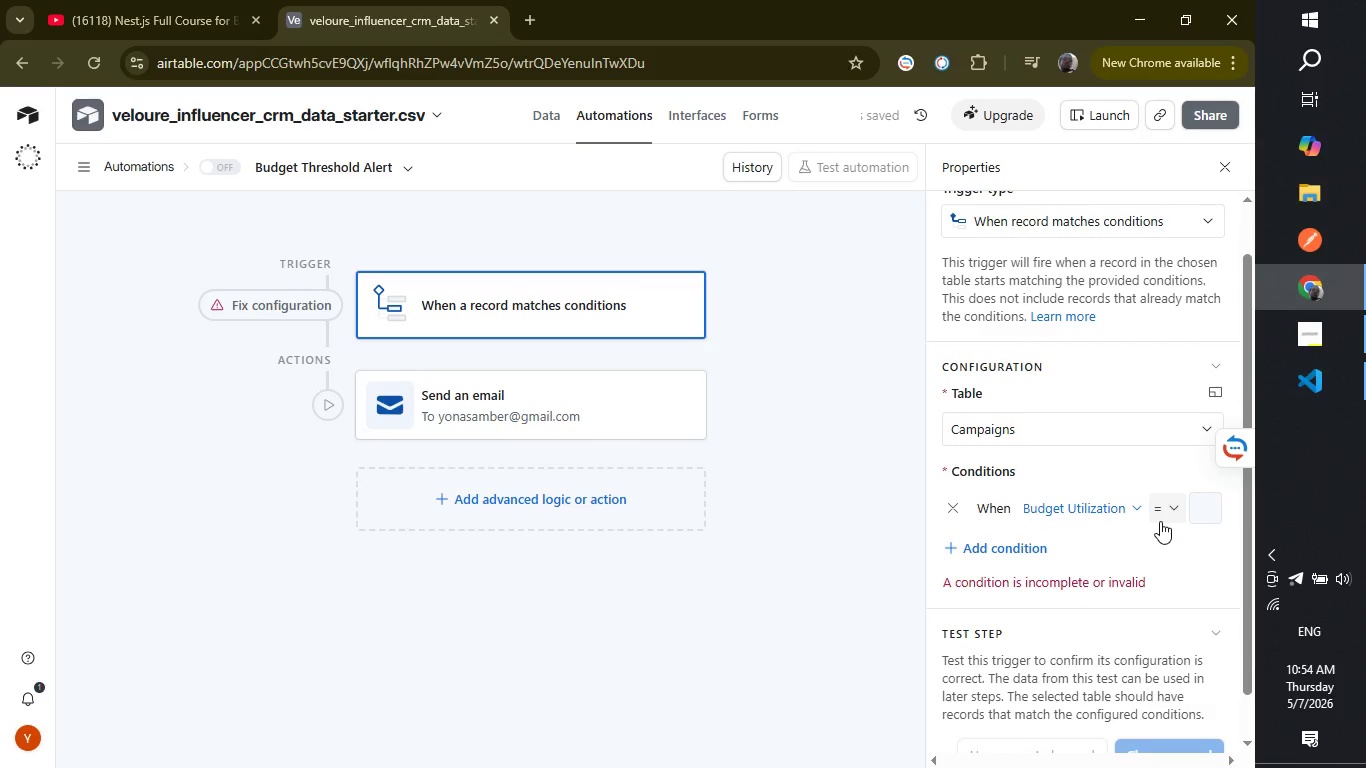 
wait(7.59)
 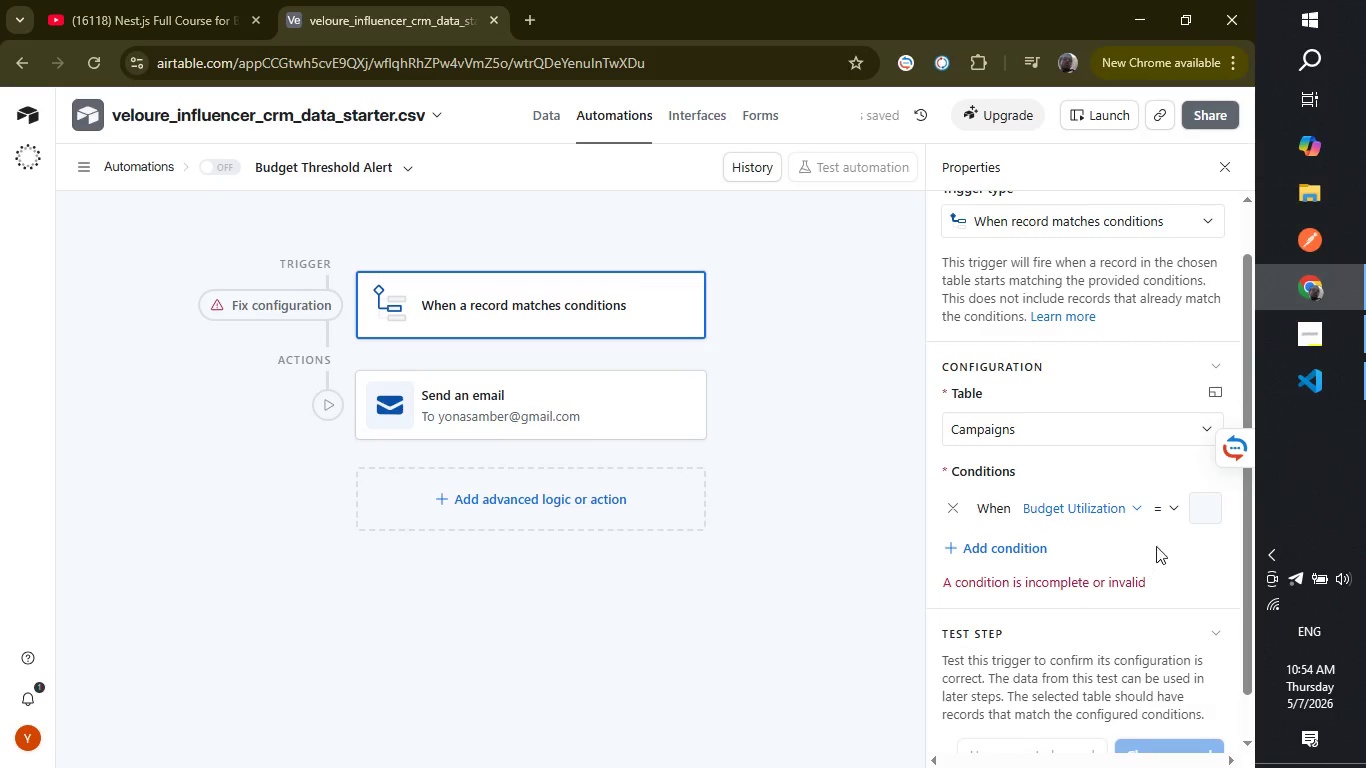 
left_click([1158, 507])
 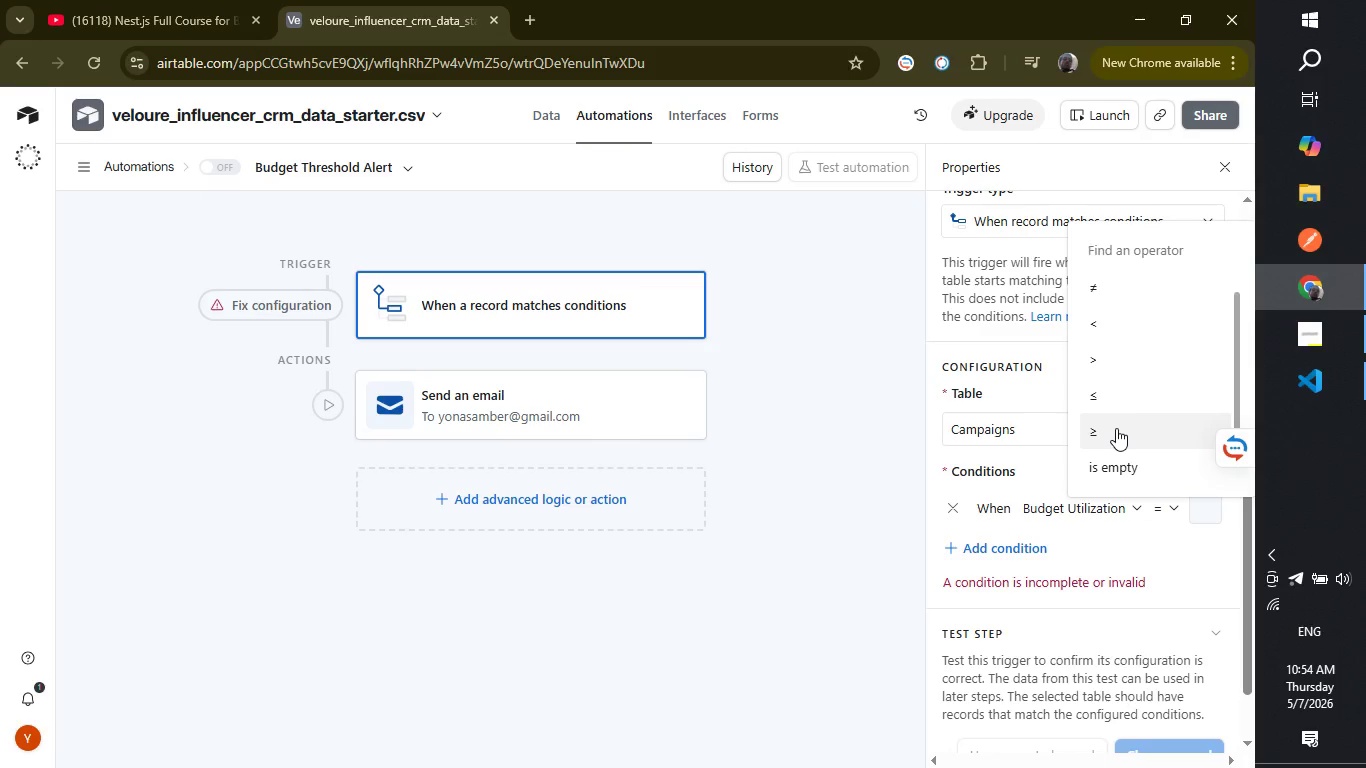 
left_click([1116, 428])
 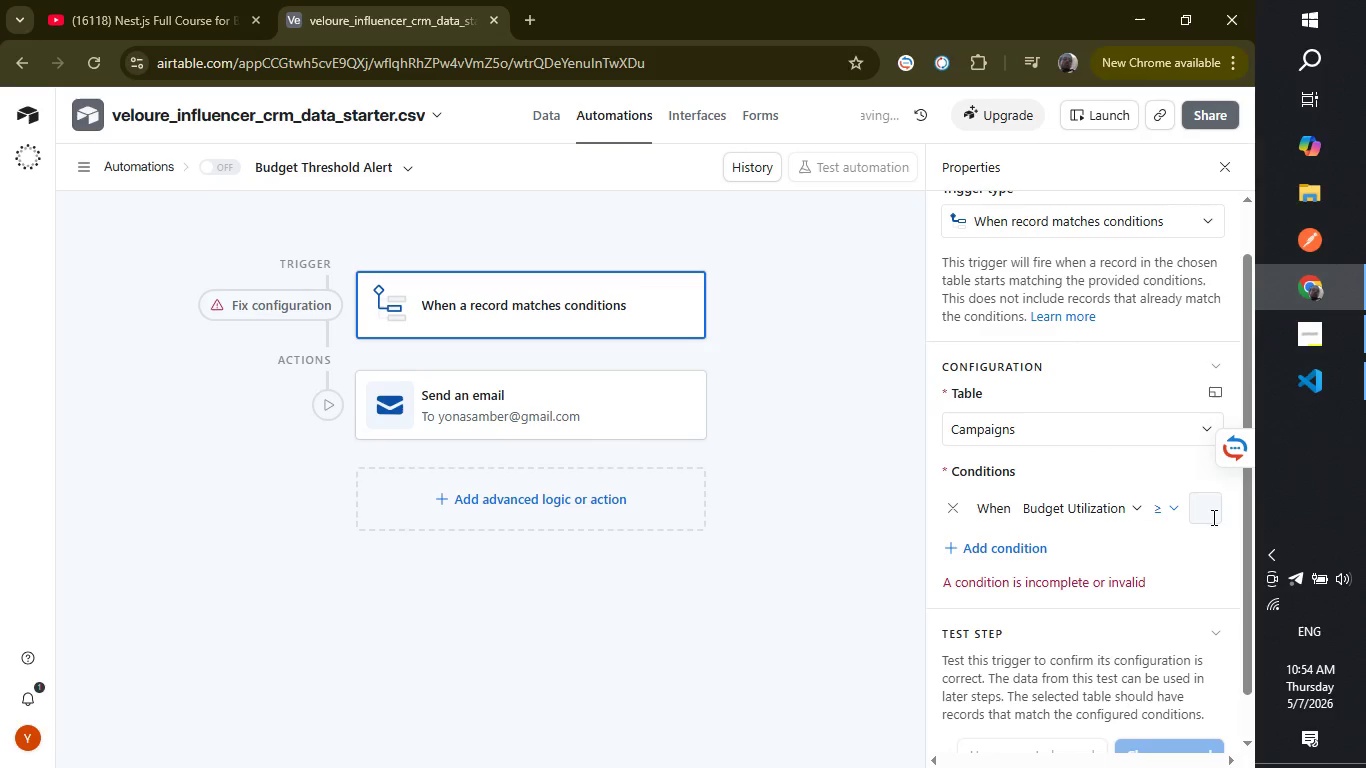 
left_click([1212, 515])
 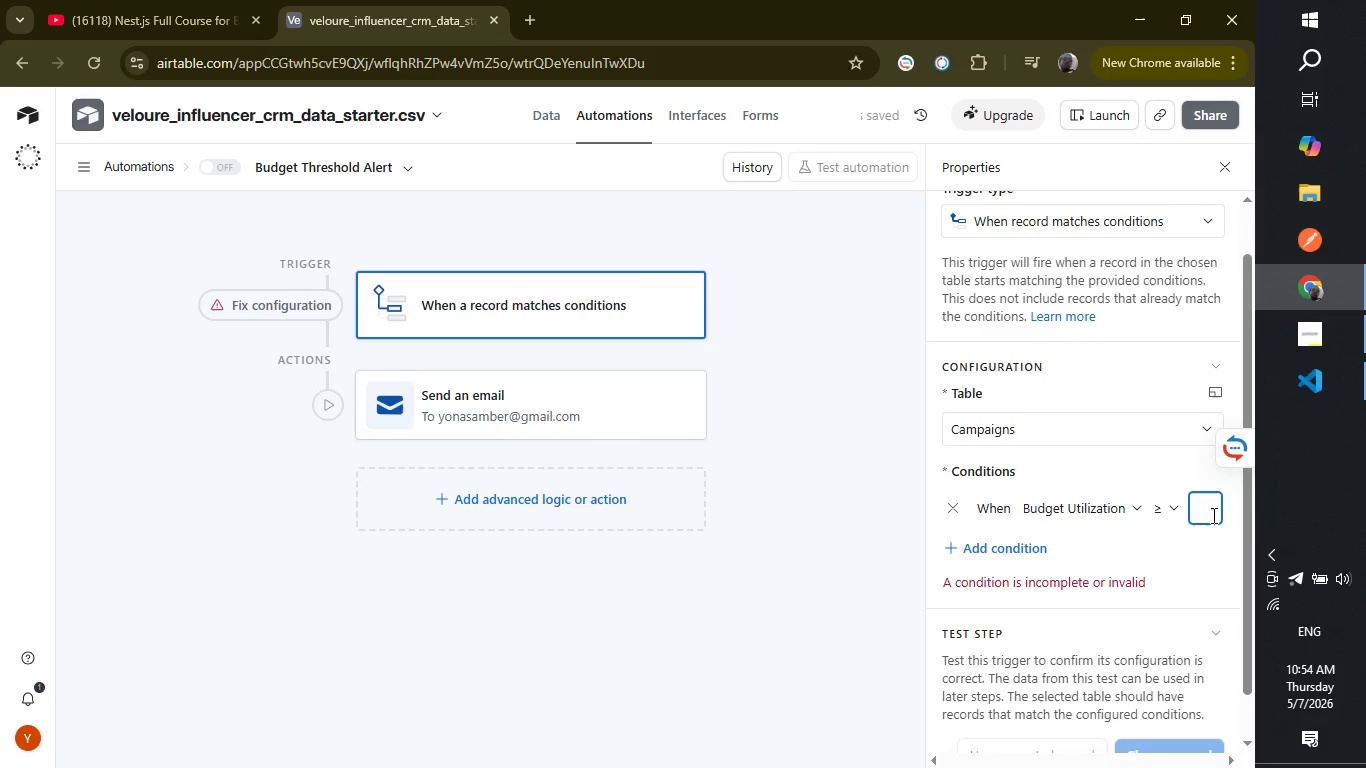 
key(0)
 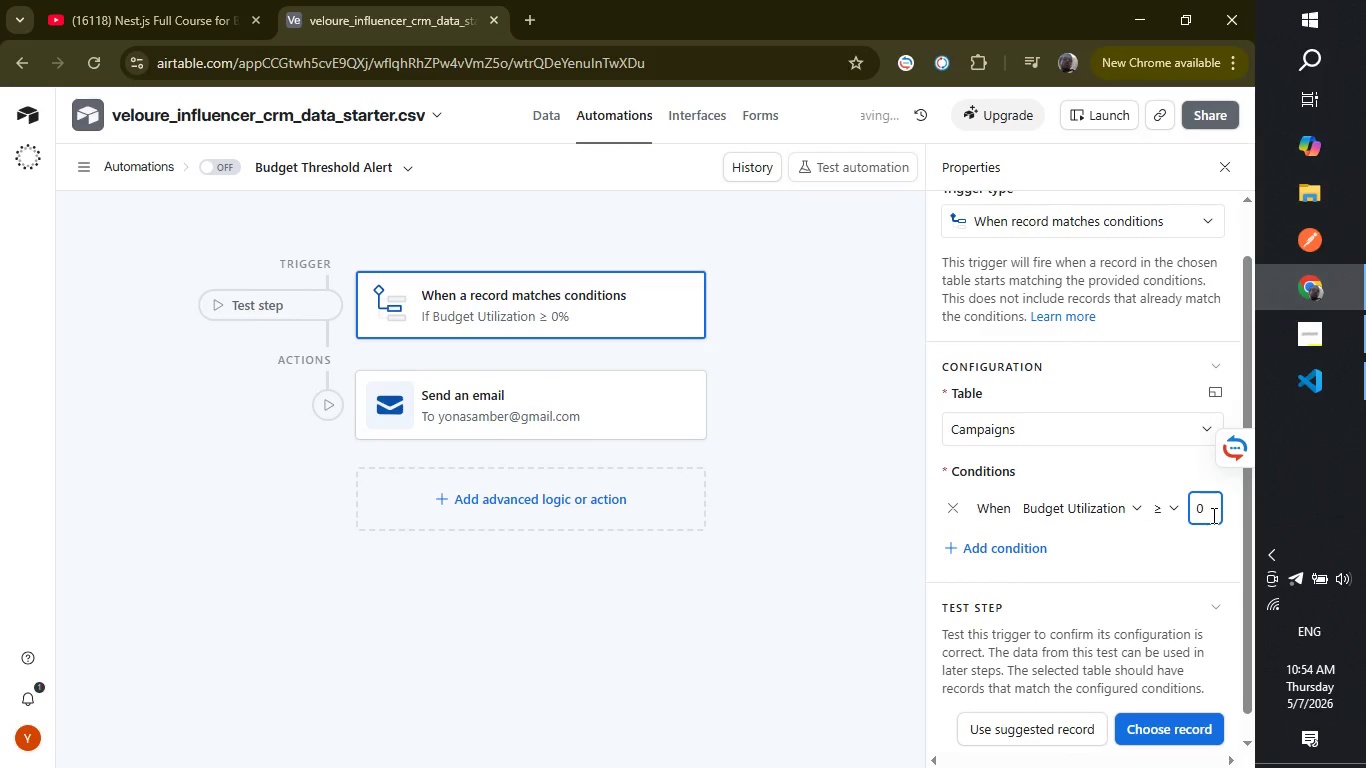 
key(Period)
 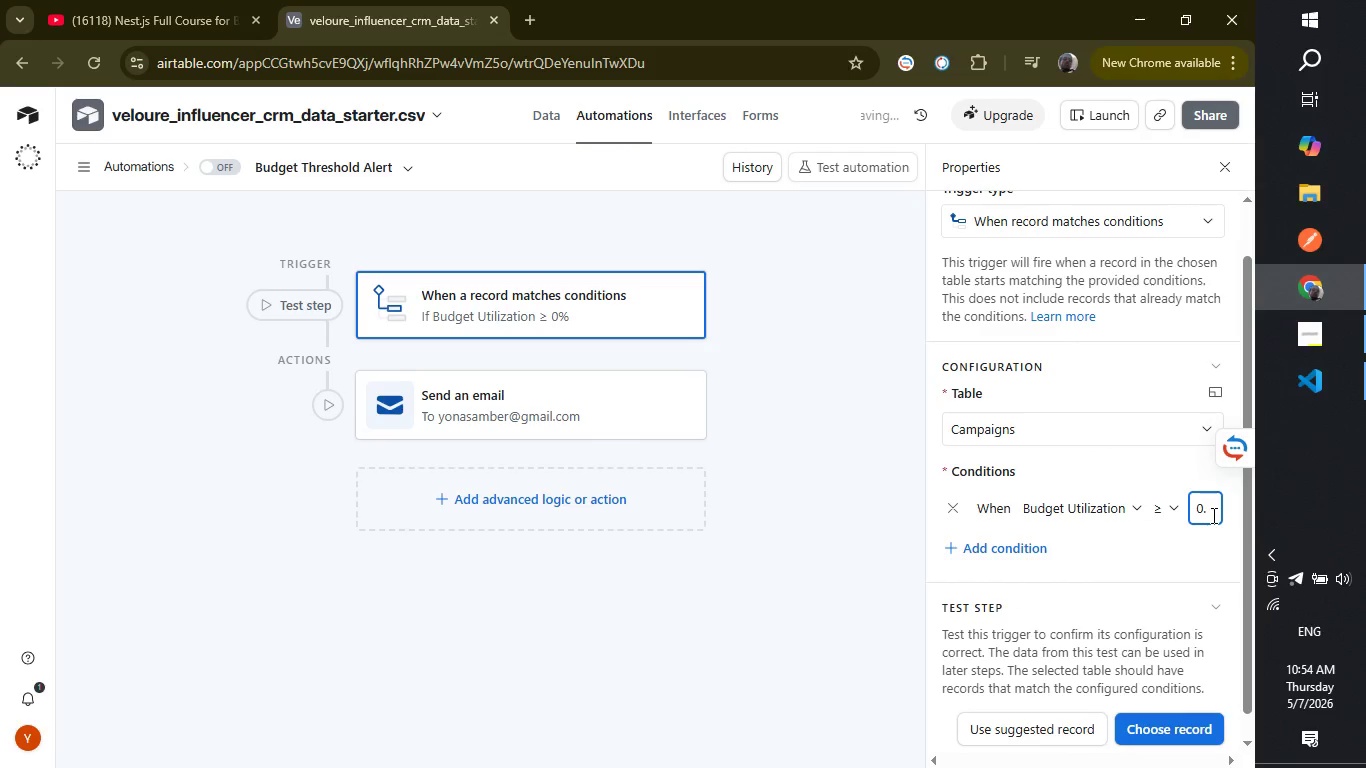 
key(9)
 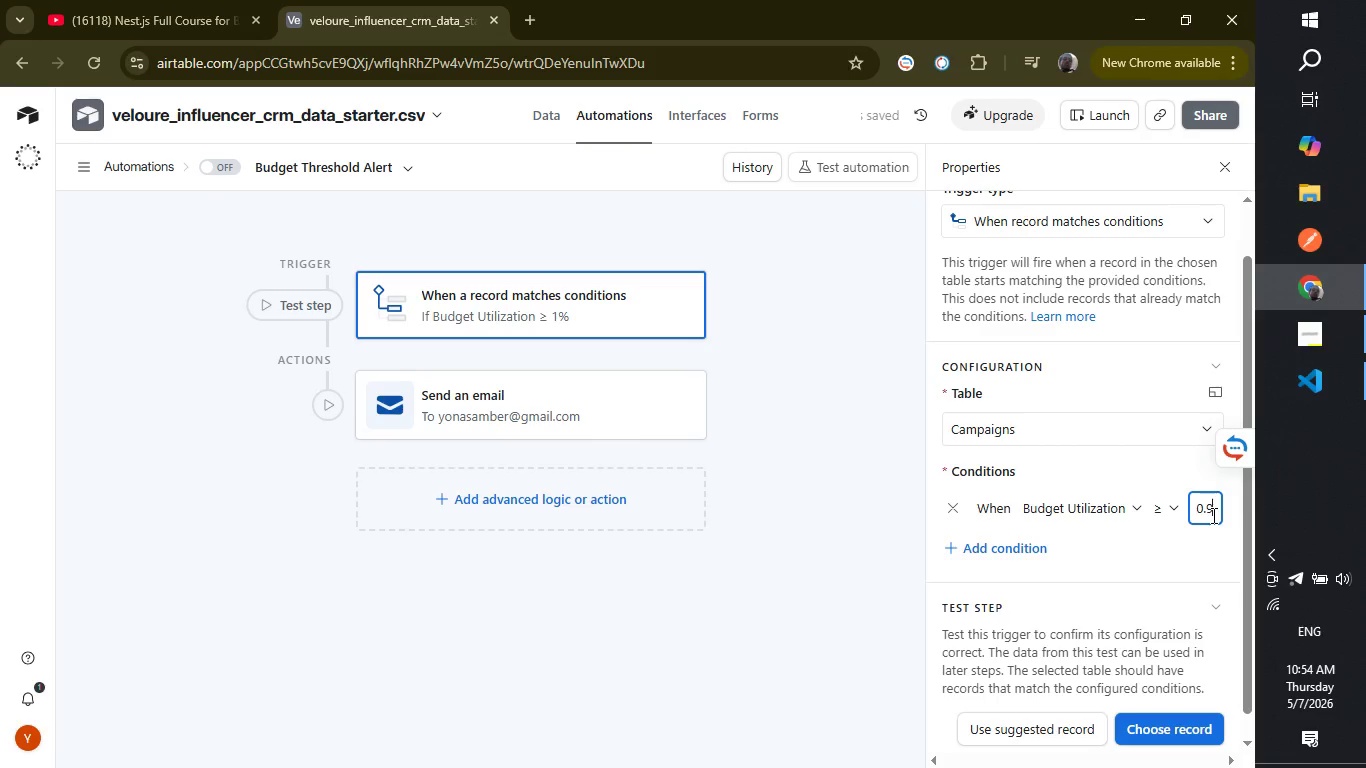 
wait(9.2)
 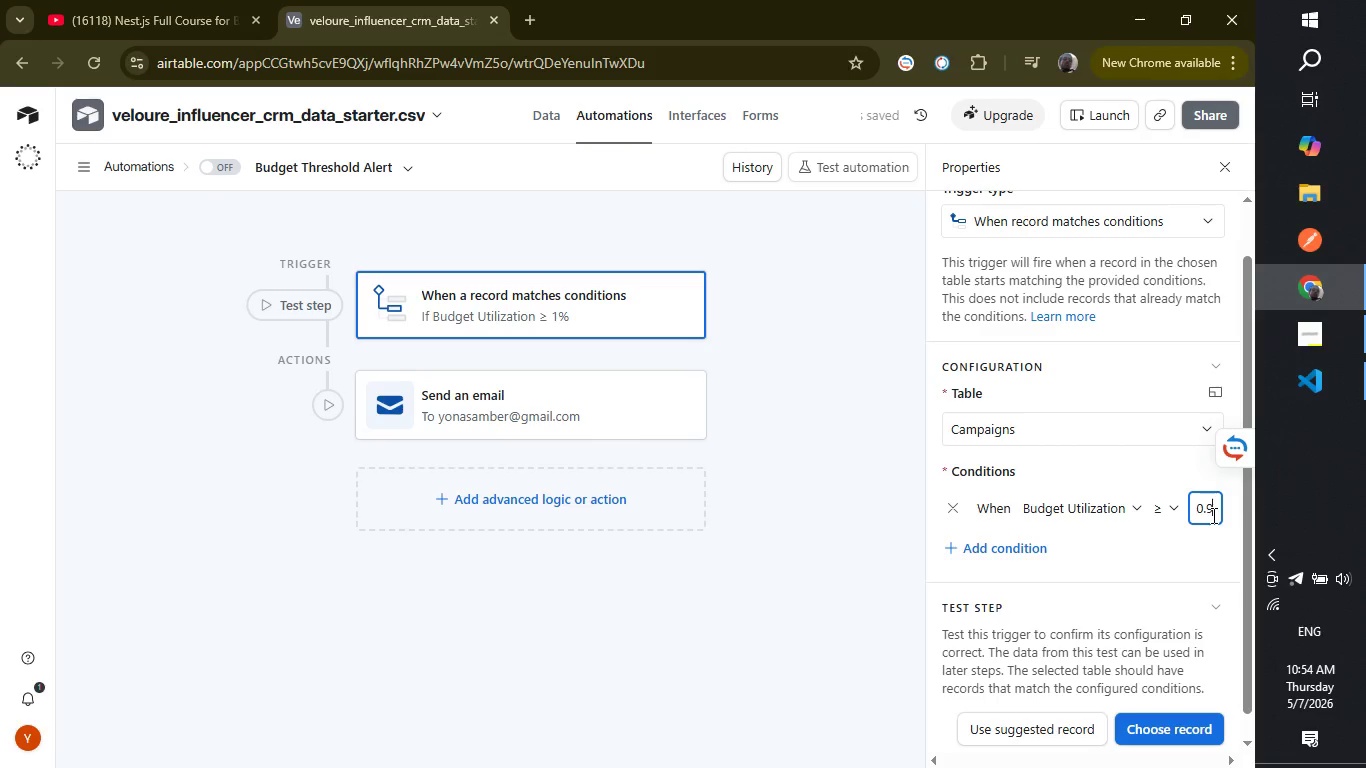 
left_click_drag(start_coordinate=[1244, 527], to_coordinate=[1245, 587])
 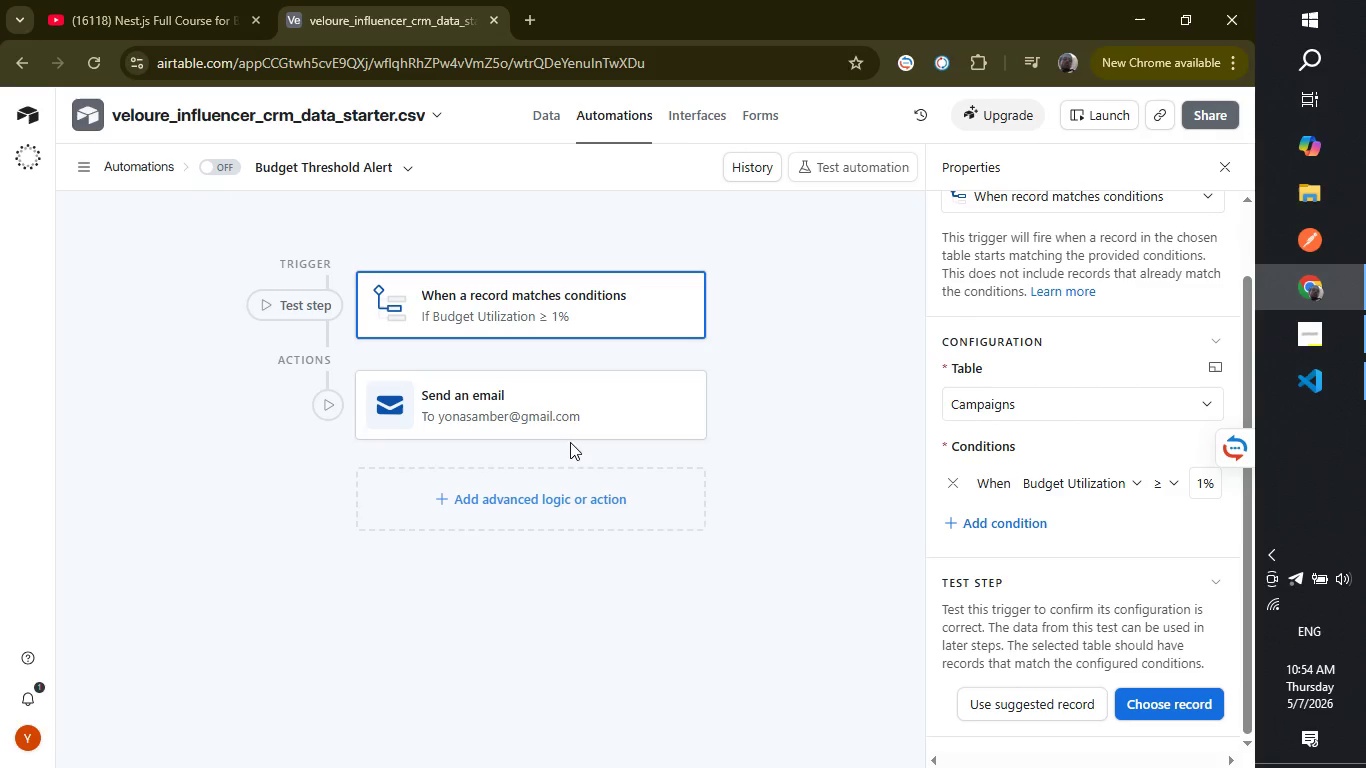 
left_click([548, 412])
 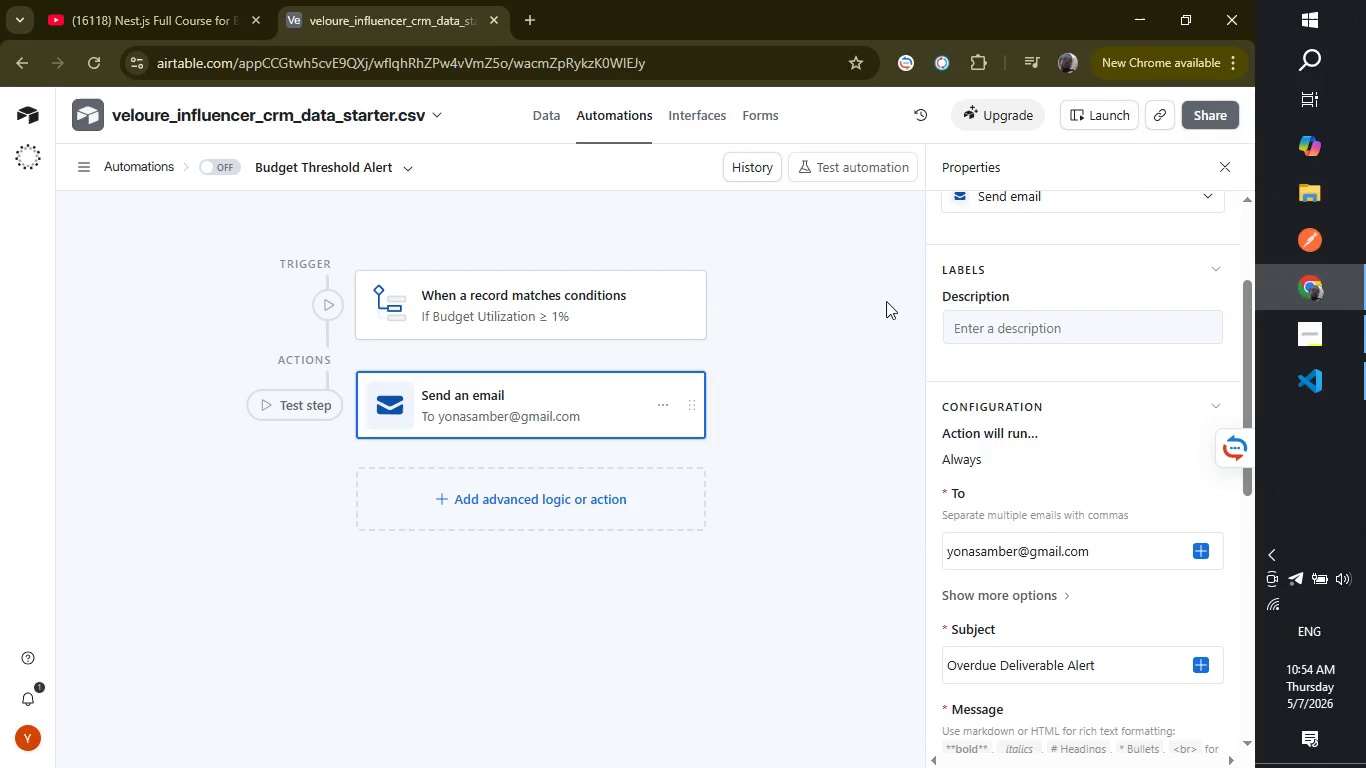 
wait(10.11)
 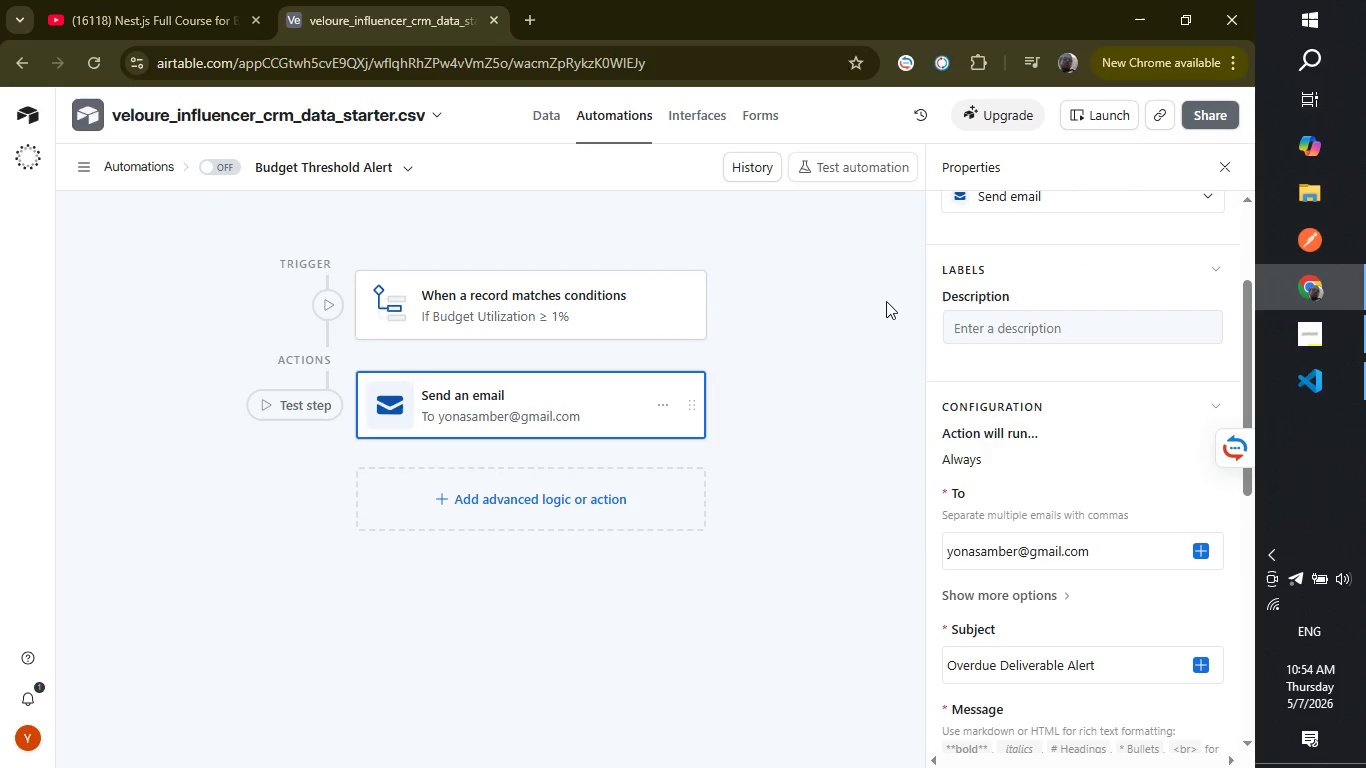 
left_click([1121, 667])
 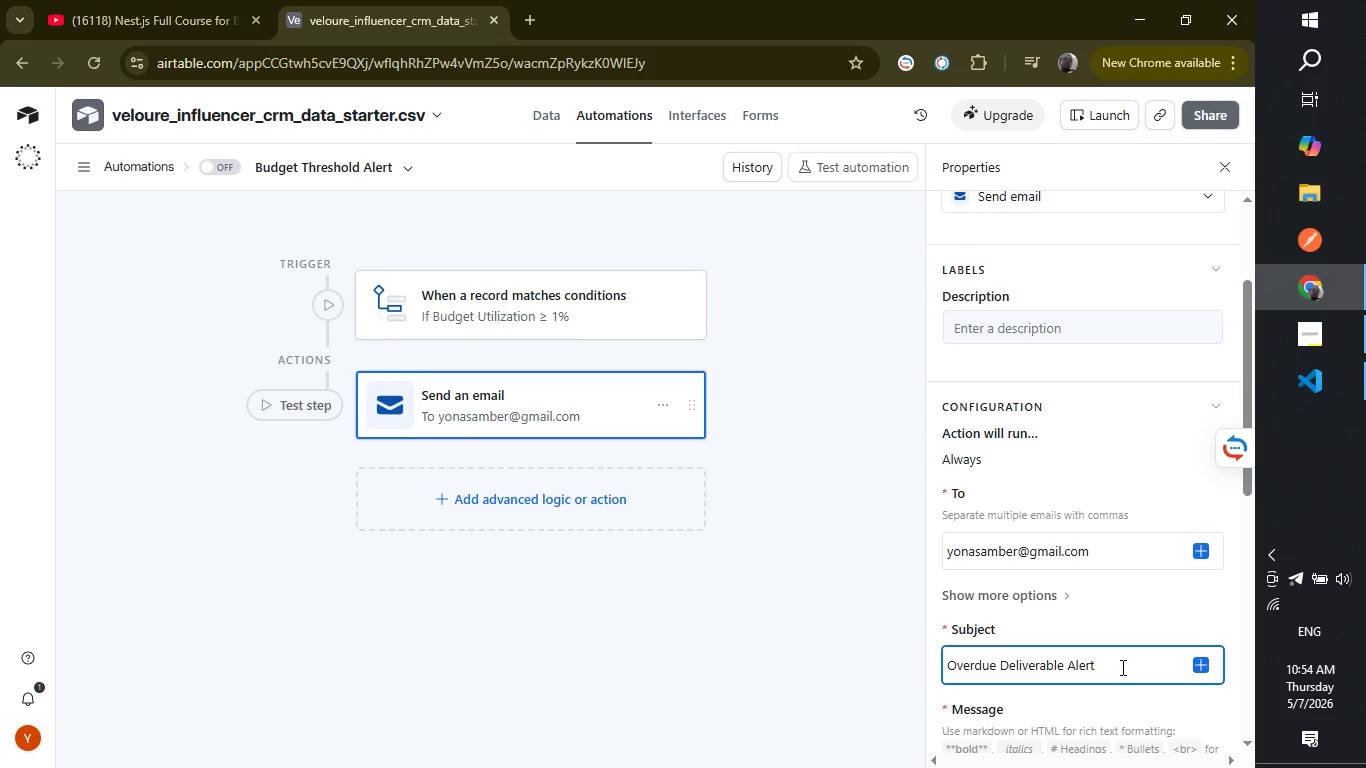 
hold_key(key=Backspace, duration=1.42)
 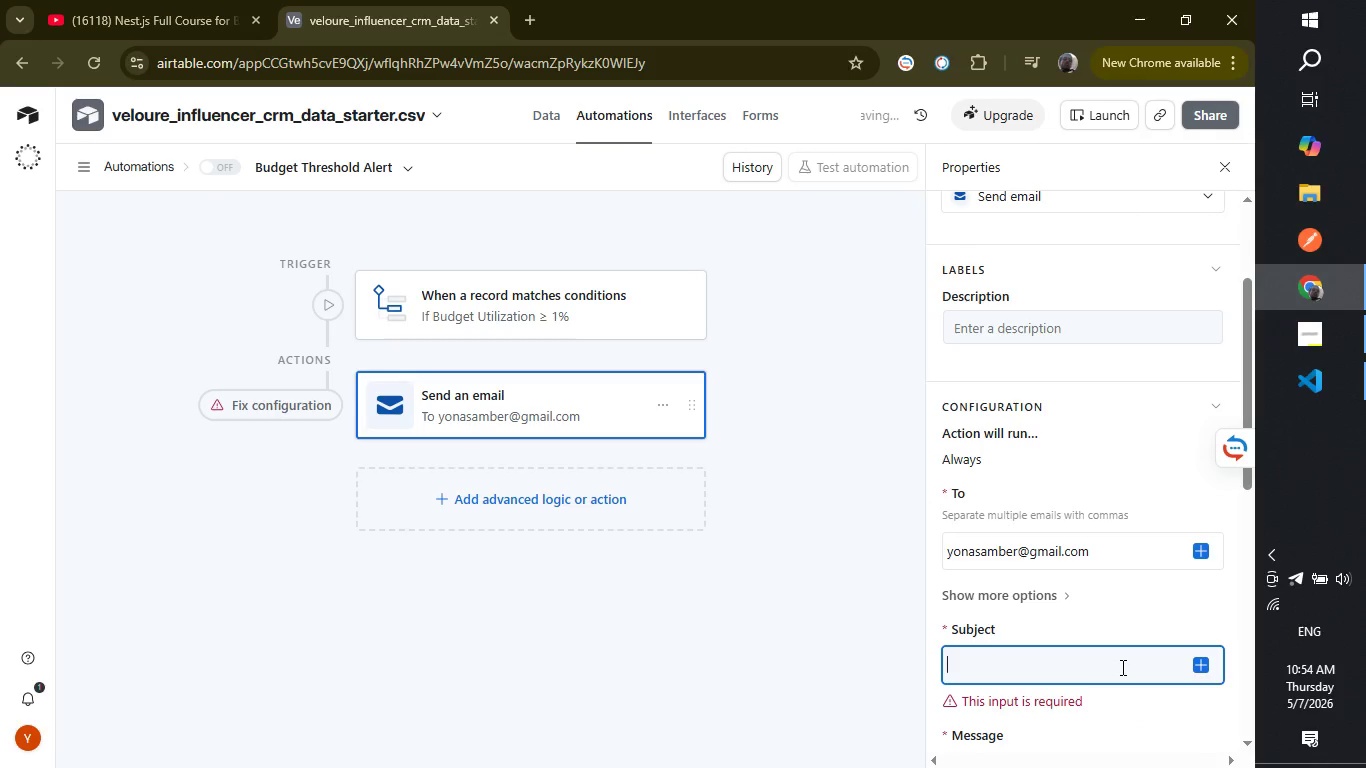 
type(Campaign Budget Threshold Reached)
 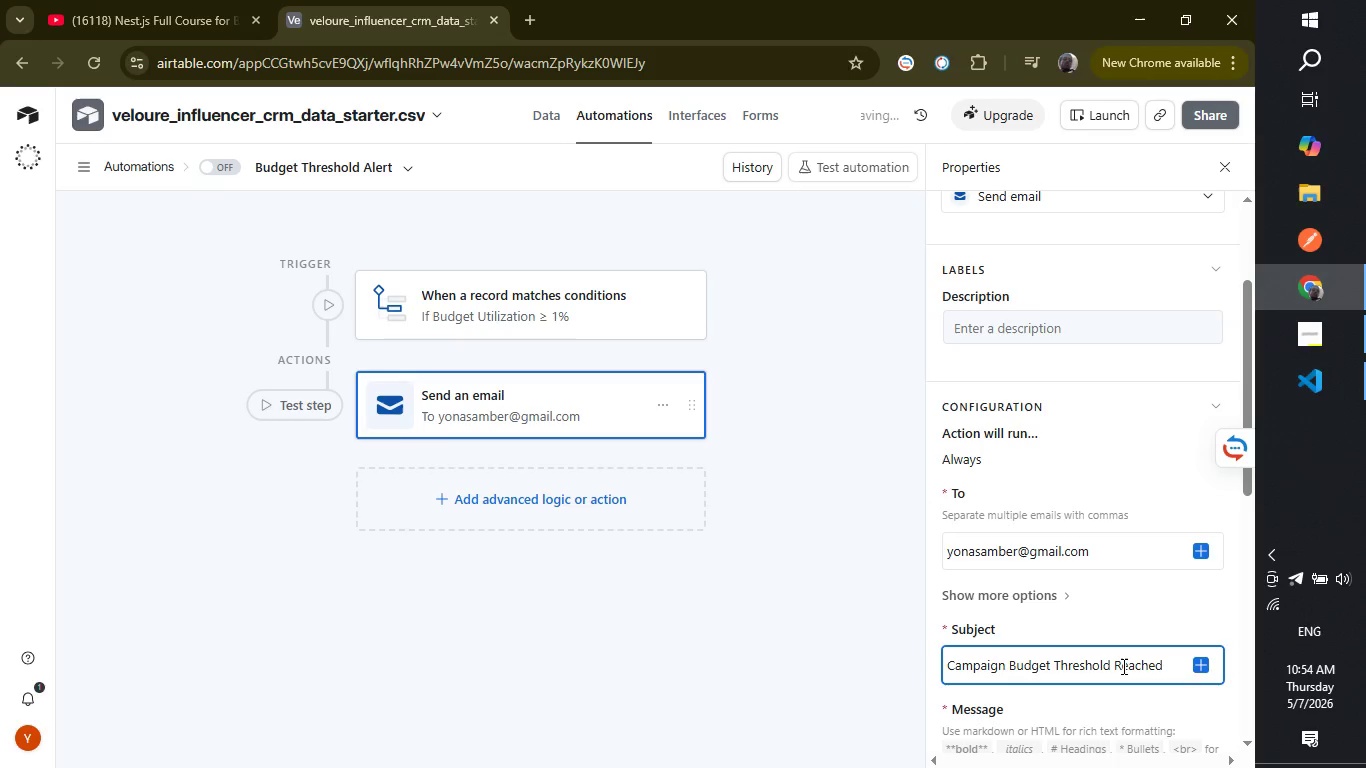 
left_click_drag(start_coordinate=[1242, 483], to_coordinate=[1205, 610])
 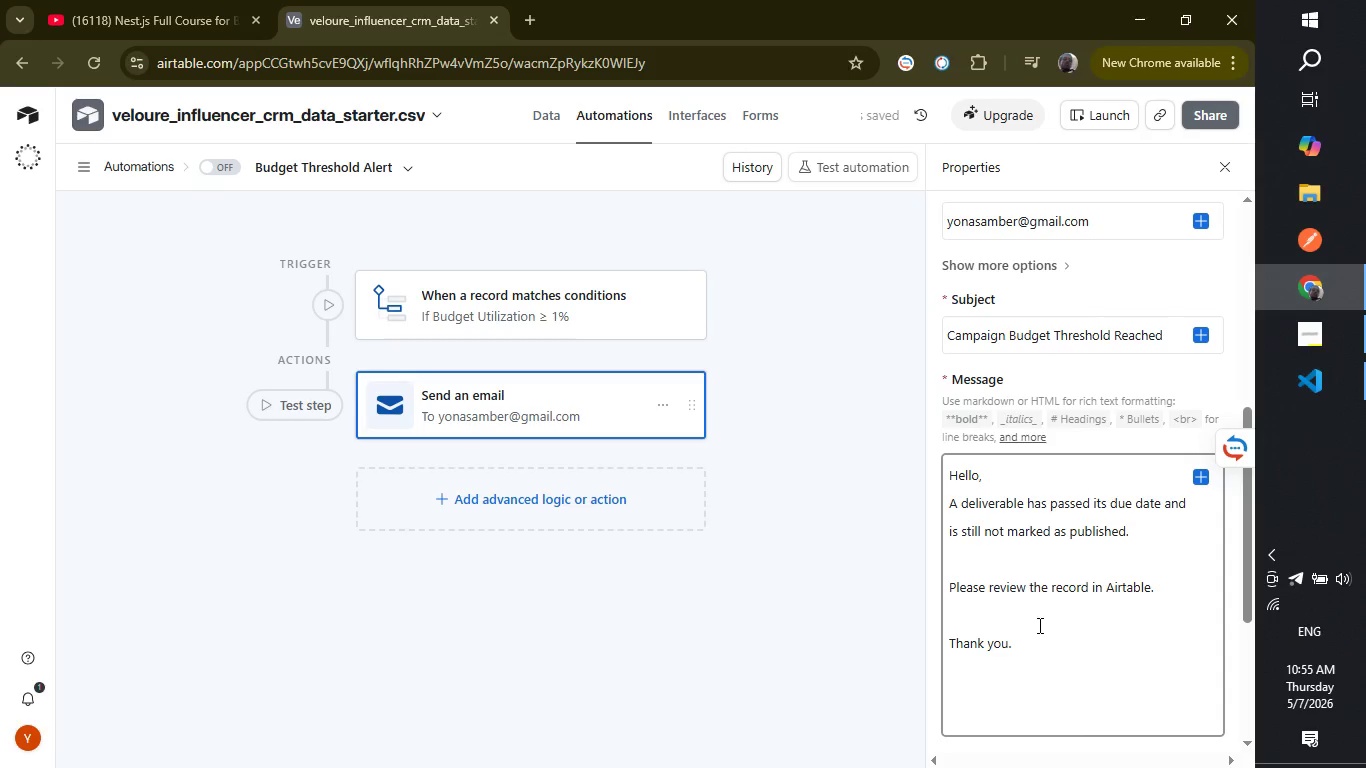 
wait(6.67)
 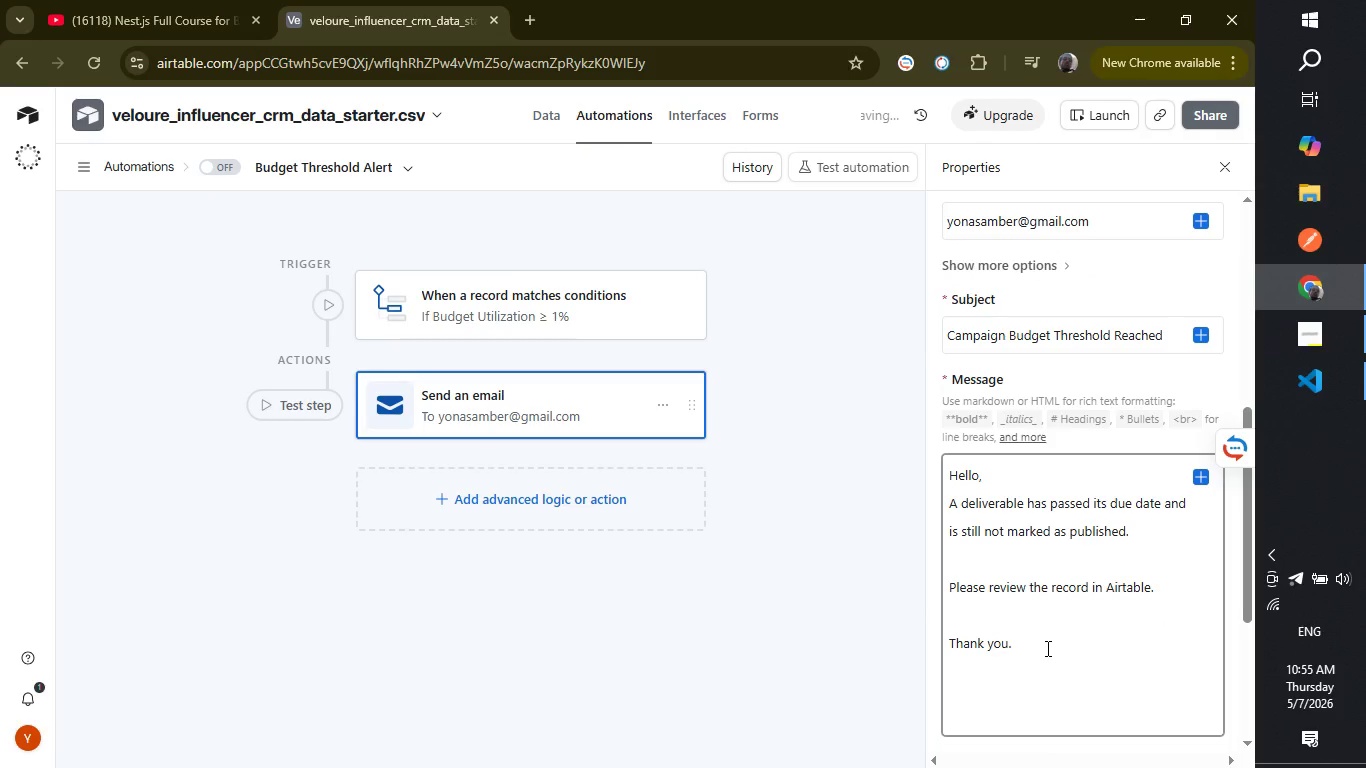 
left_click([1142, 539])
 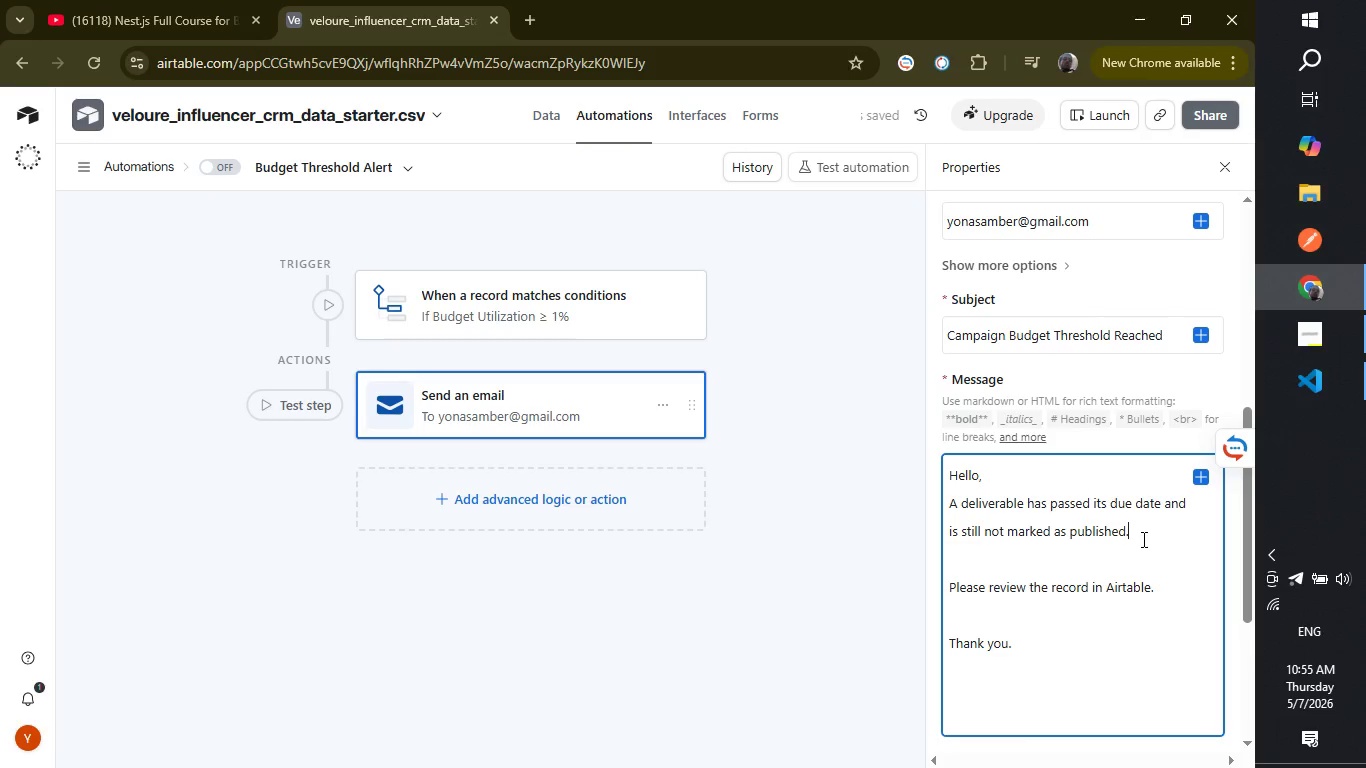 
hold_key(key=Backspace, duration=1.52)
 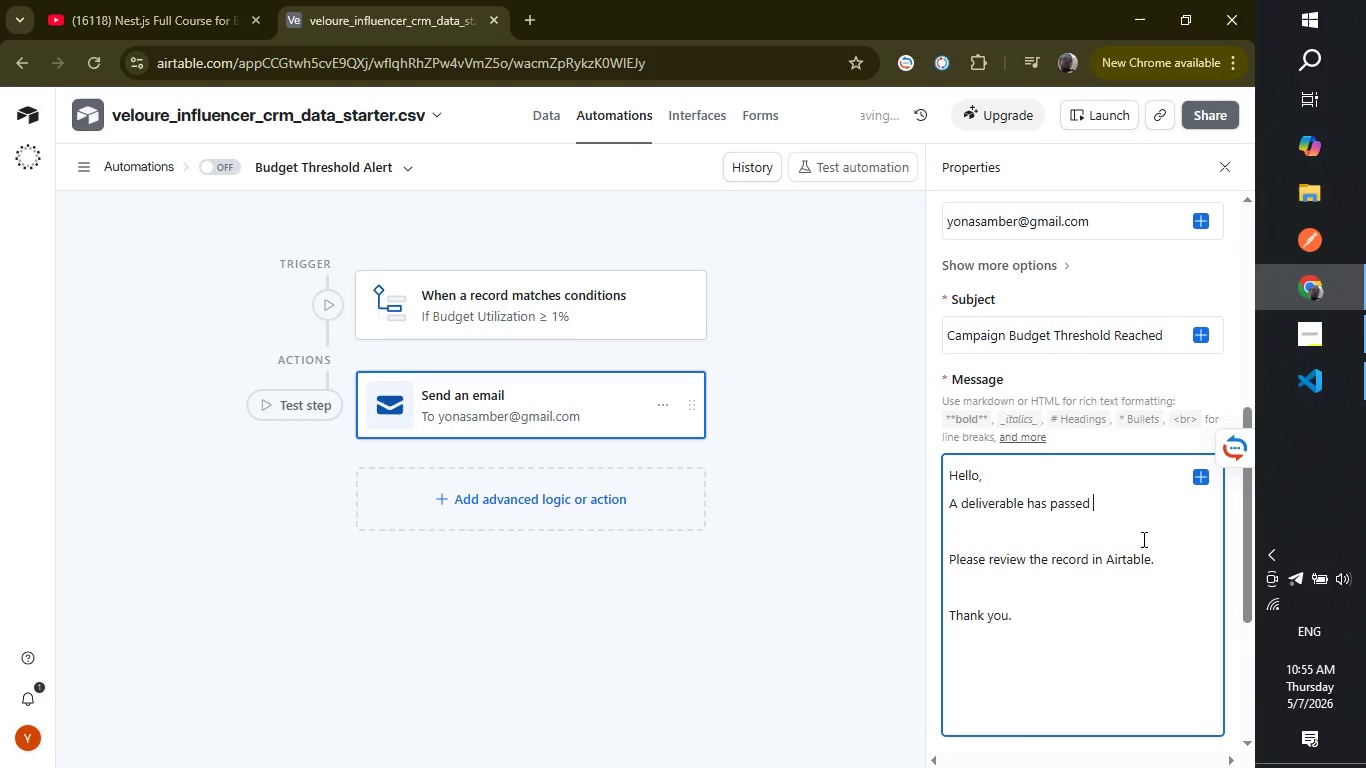 
hold_key(key=Backspace, duration=0.69)
 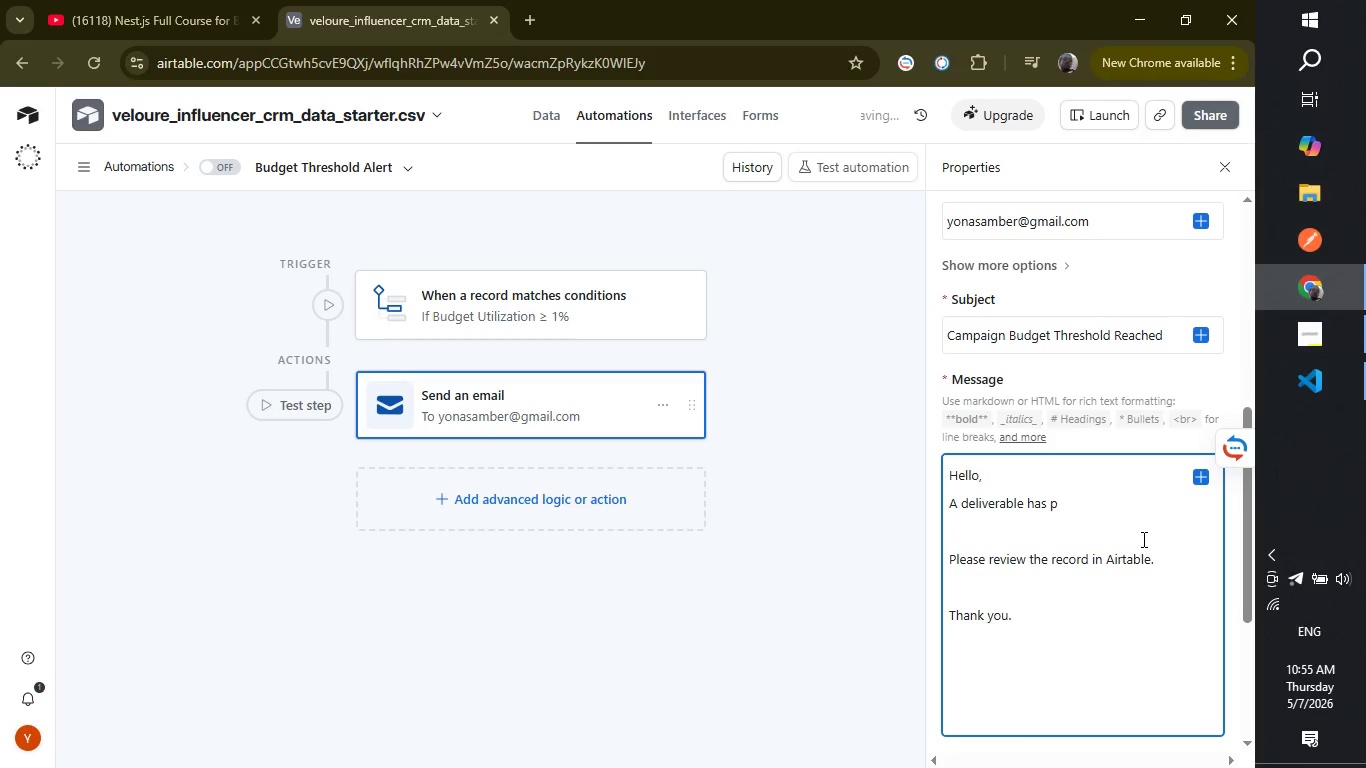 
hold_key(key=Backspace, duration=0.78)
 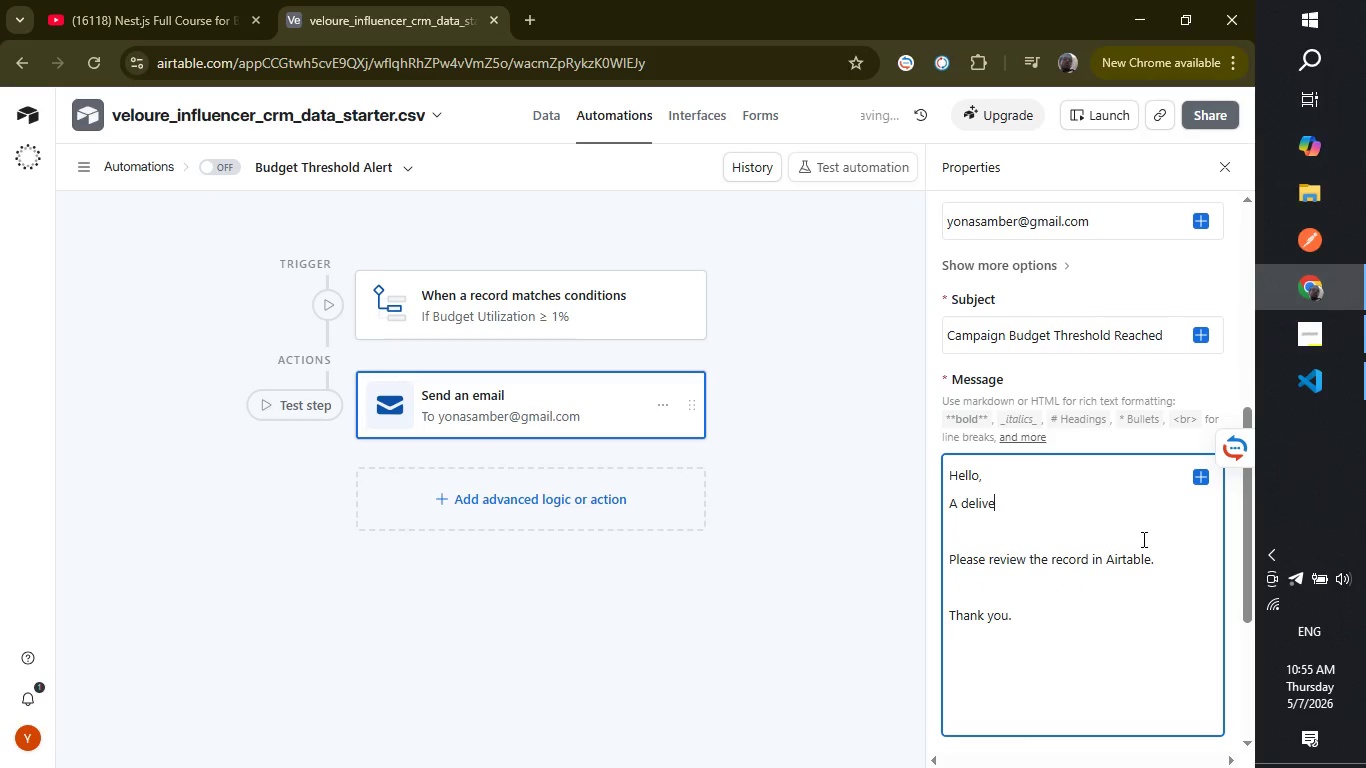 
key(Backspace)
key(Backspace)
key(Backspace)
key(Backspace)
key(Backspace)
key(Backspace)
key(Backspace)
type(Cm)
key(Backspace)
key(Backspace)
type(campaign has reachedat least (0)
key(Backspace)
key(Backspace)
type(90% of its allocated budget.)
 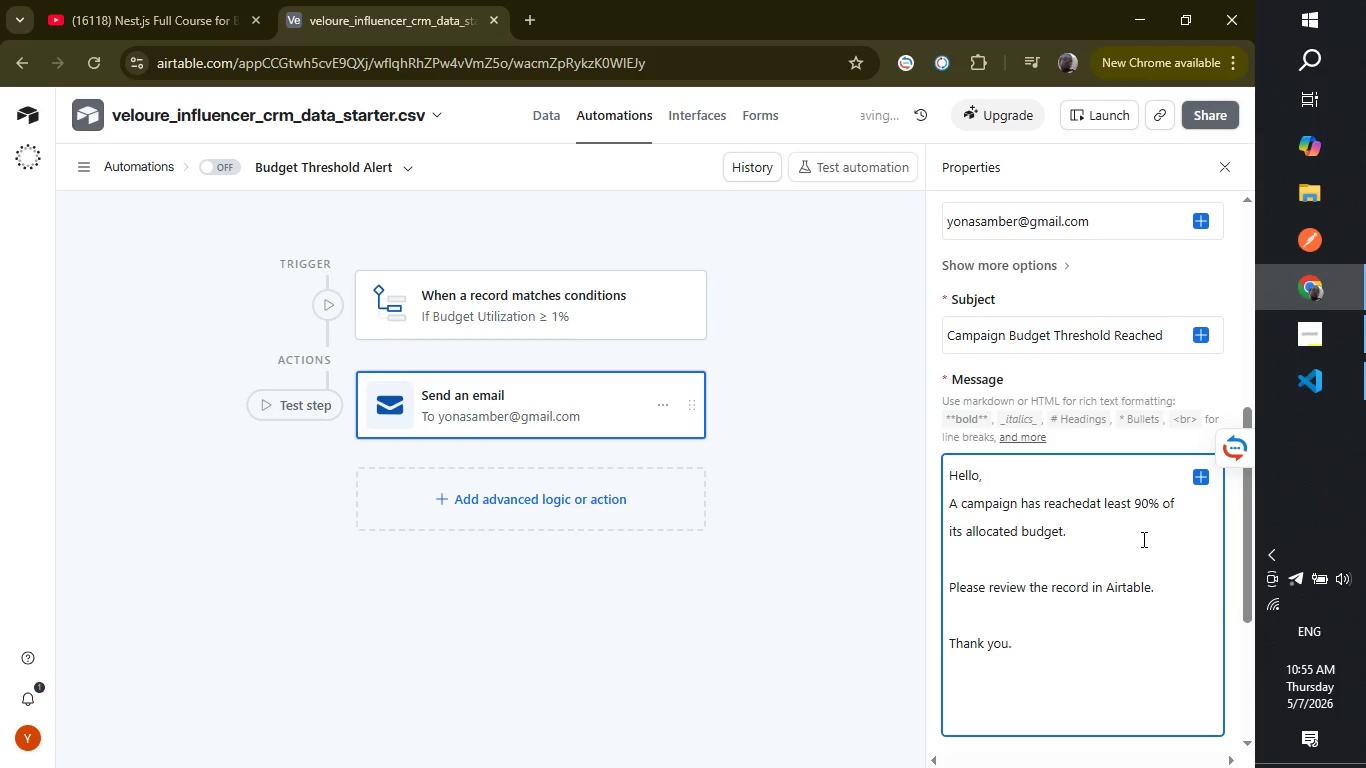 
key(Enter)
 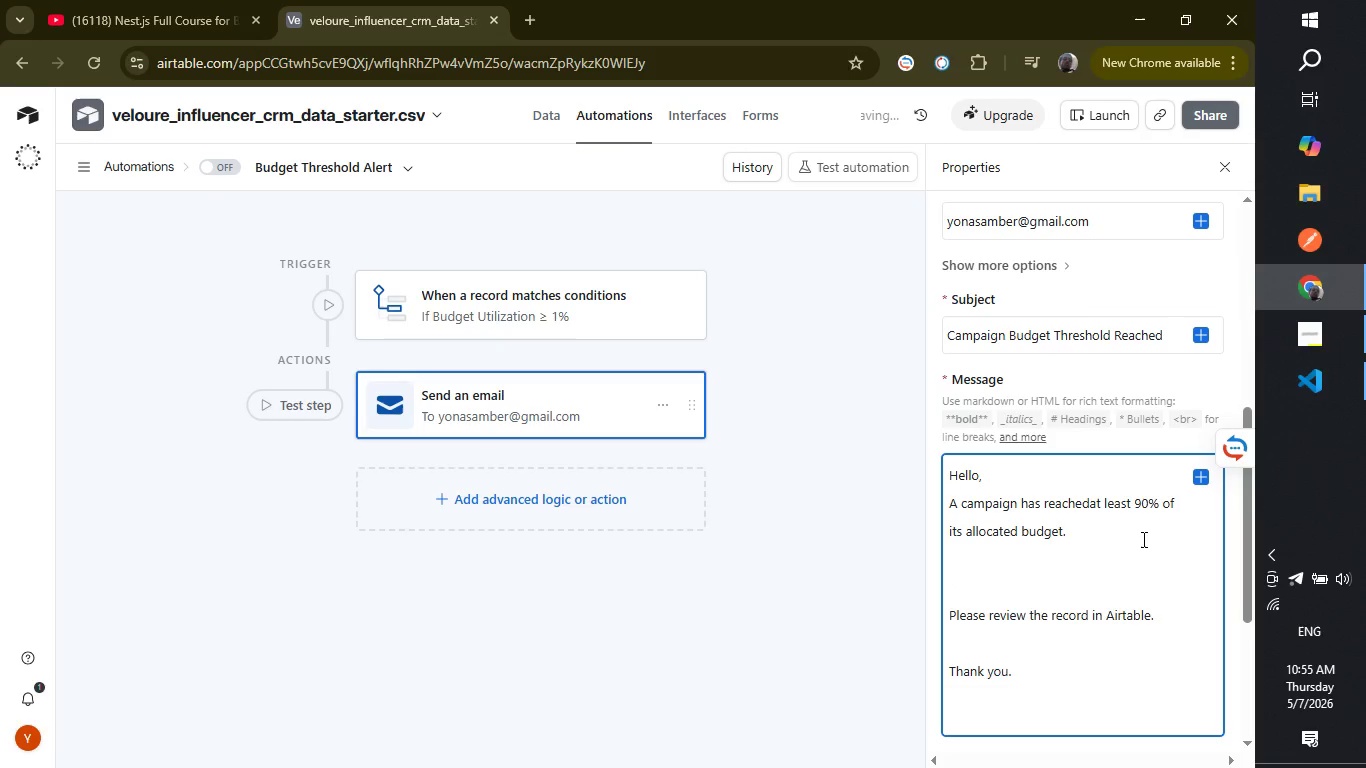 
key(Enter)
 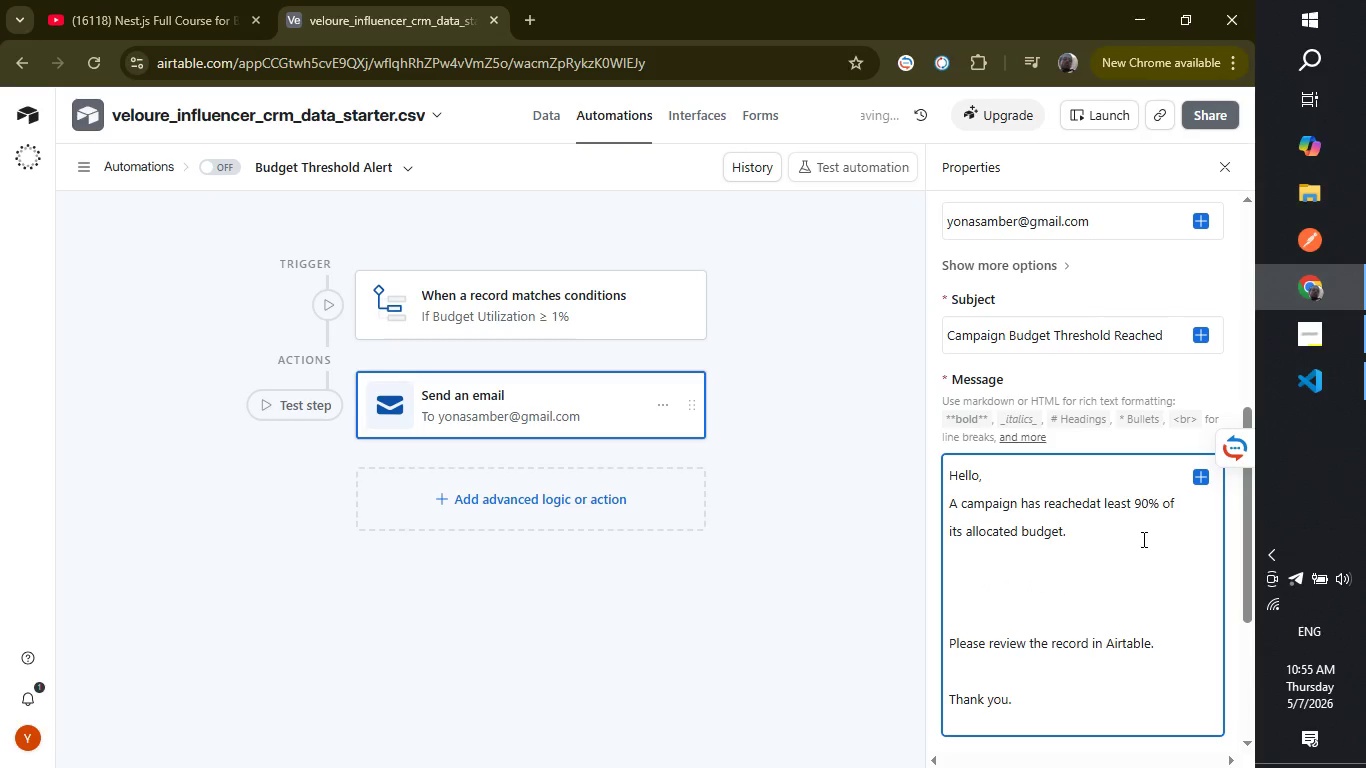 
type(p)
key(Backspace)
type(Please RE)
key(Backspace)
type(eview campaign re)
key(Backspace)
key(Backspace)
type(spending in Airtable.)
 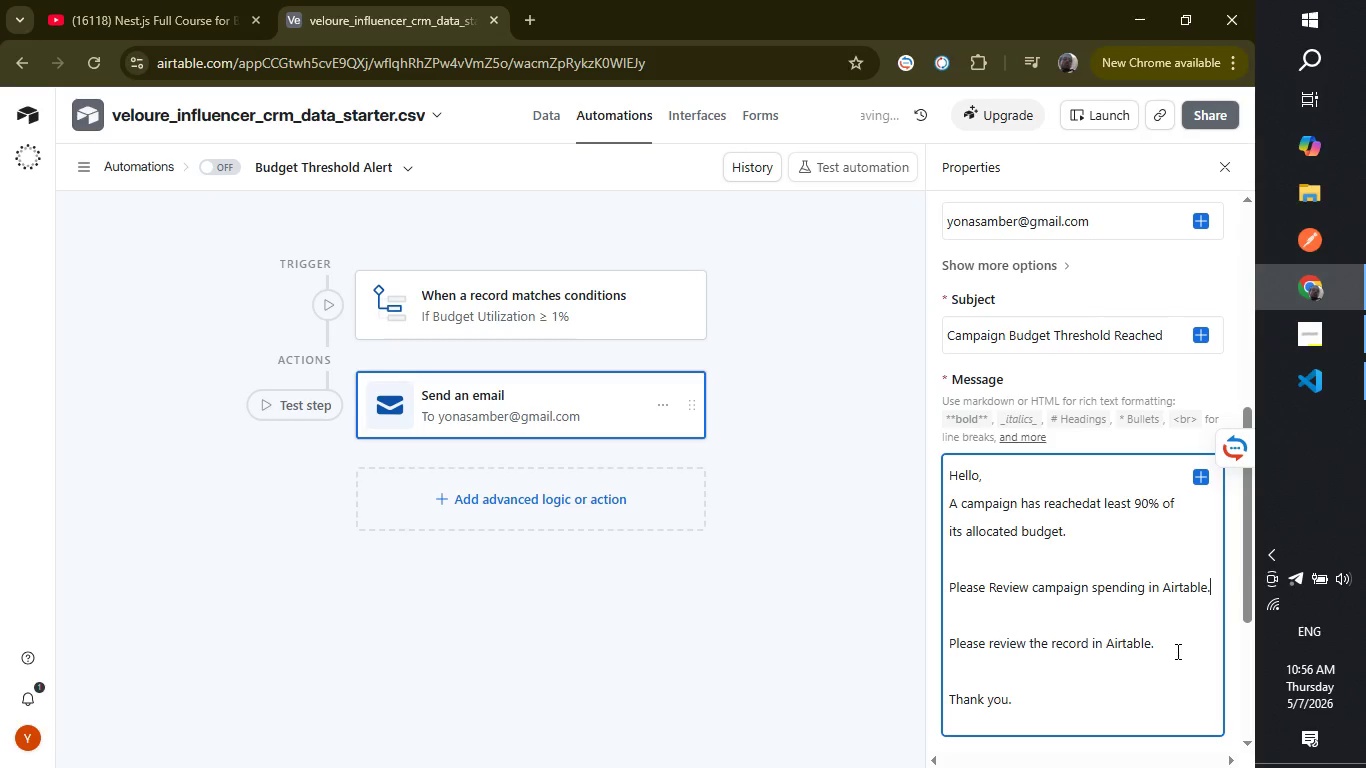 
left_click([1176, 651])
 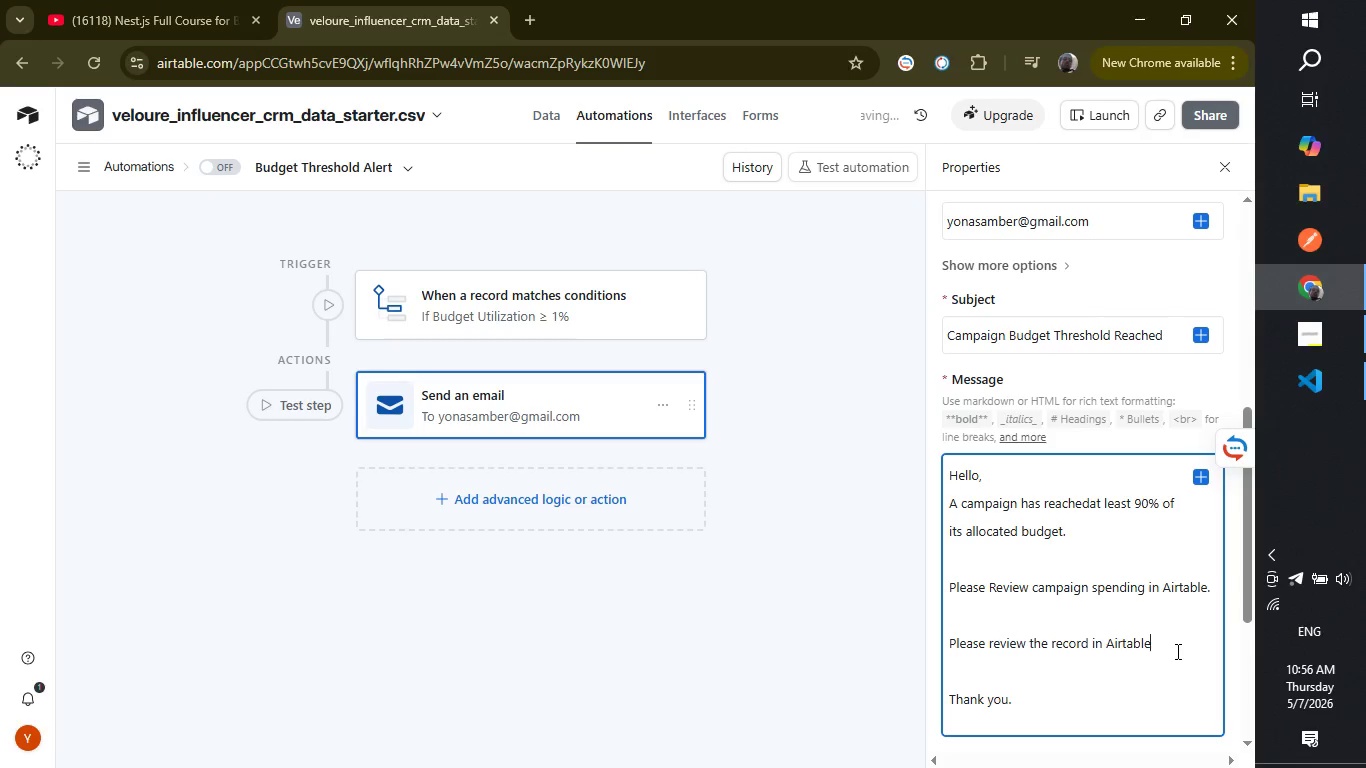 
hold_key(key=Backspace, duration=1.47)
 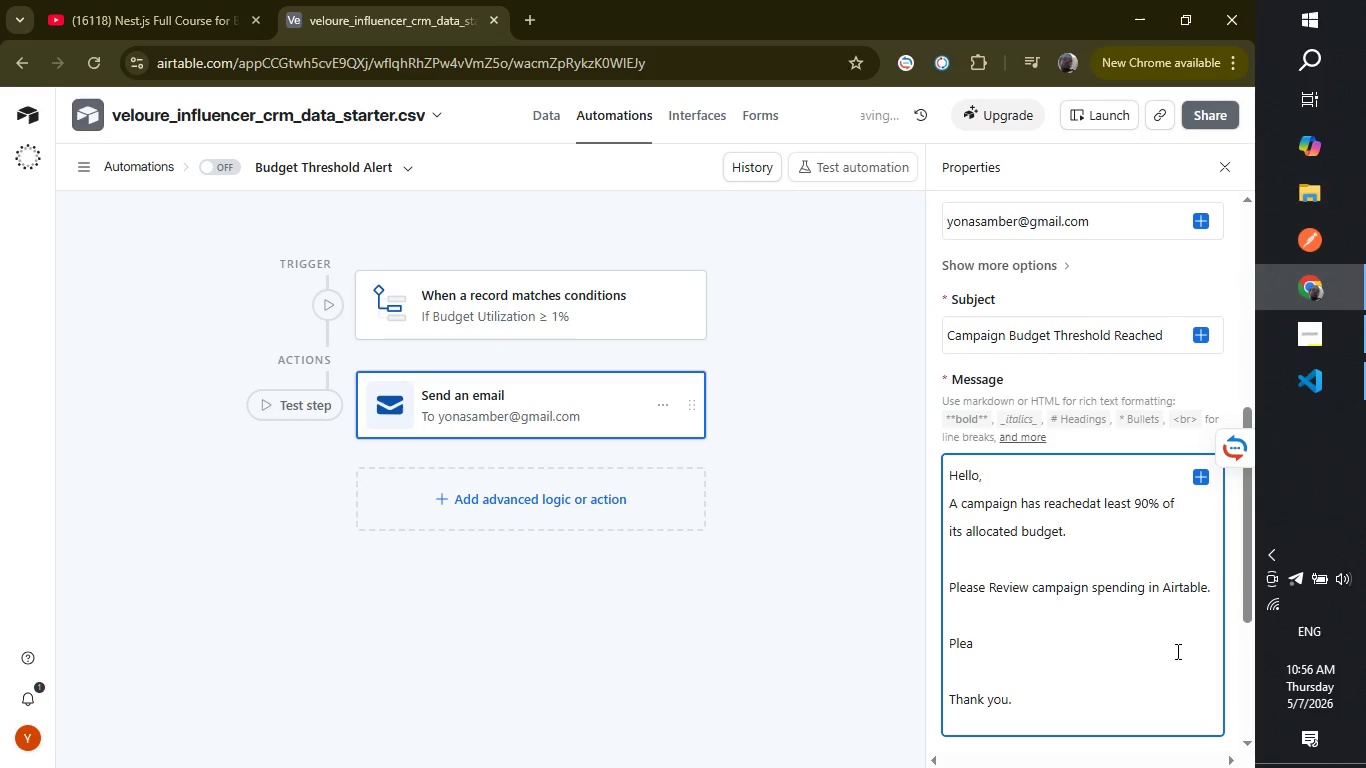 
key(Backspace)
 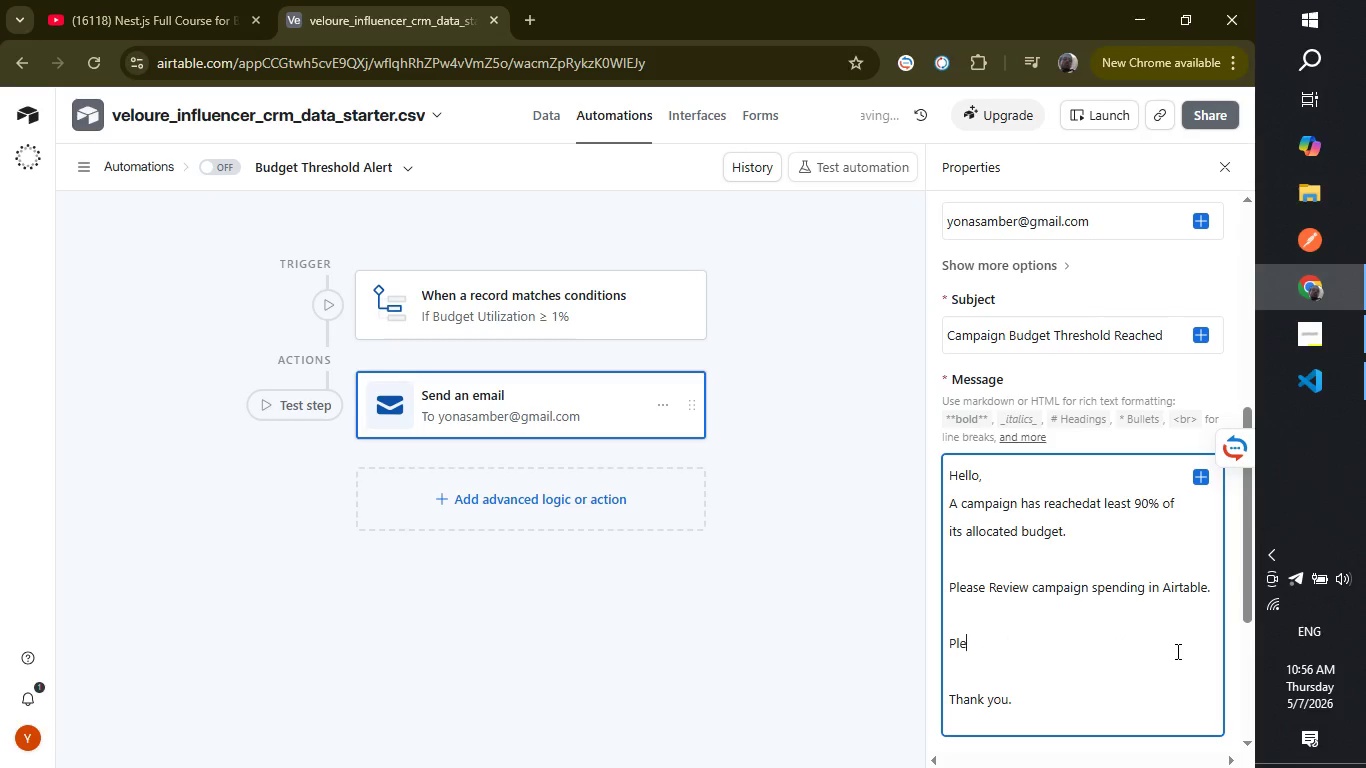 
key(Backspace)
 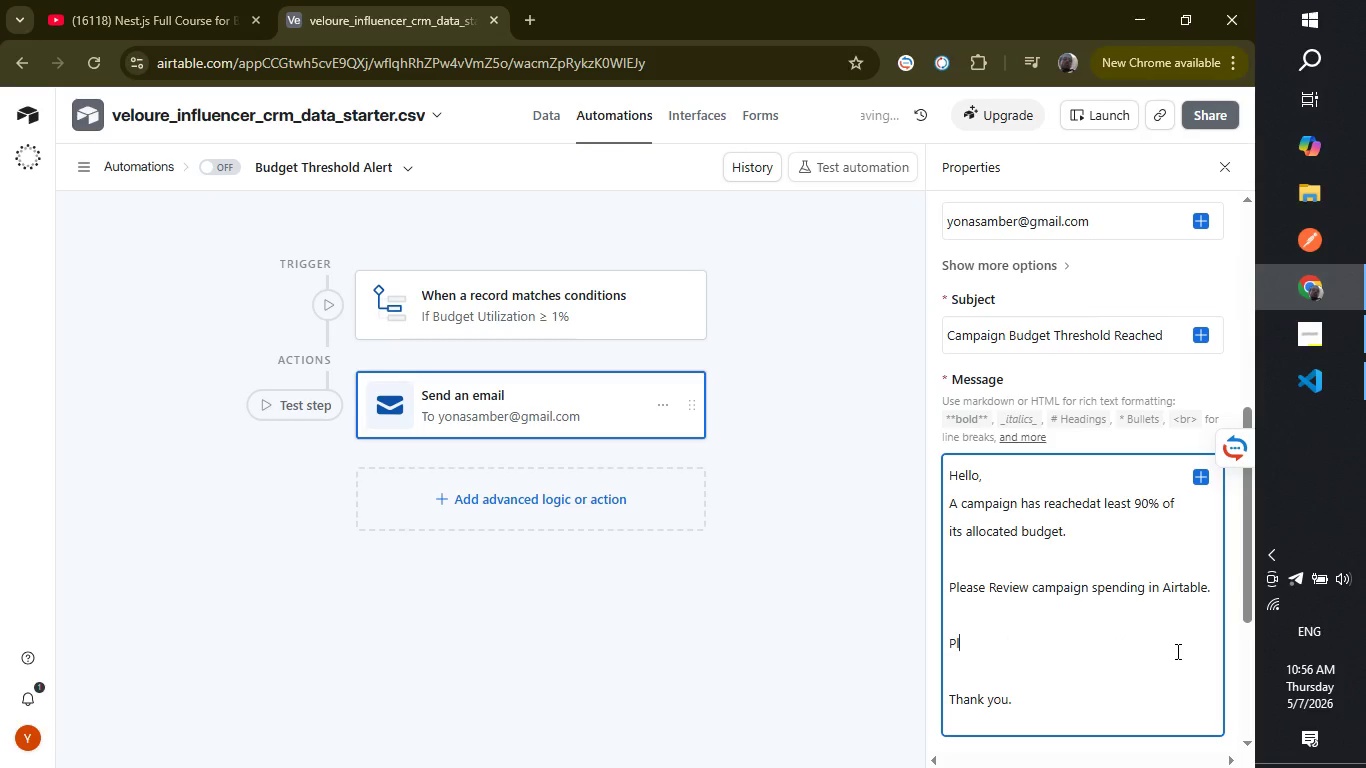 
key(Backspace)
 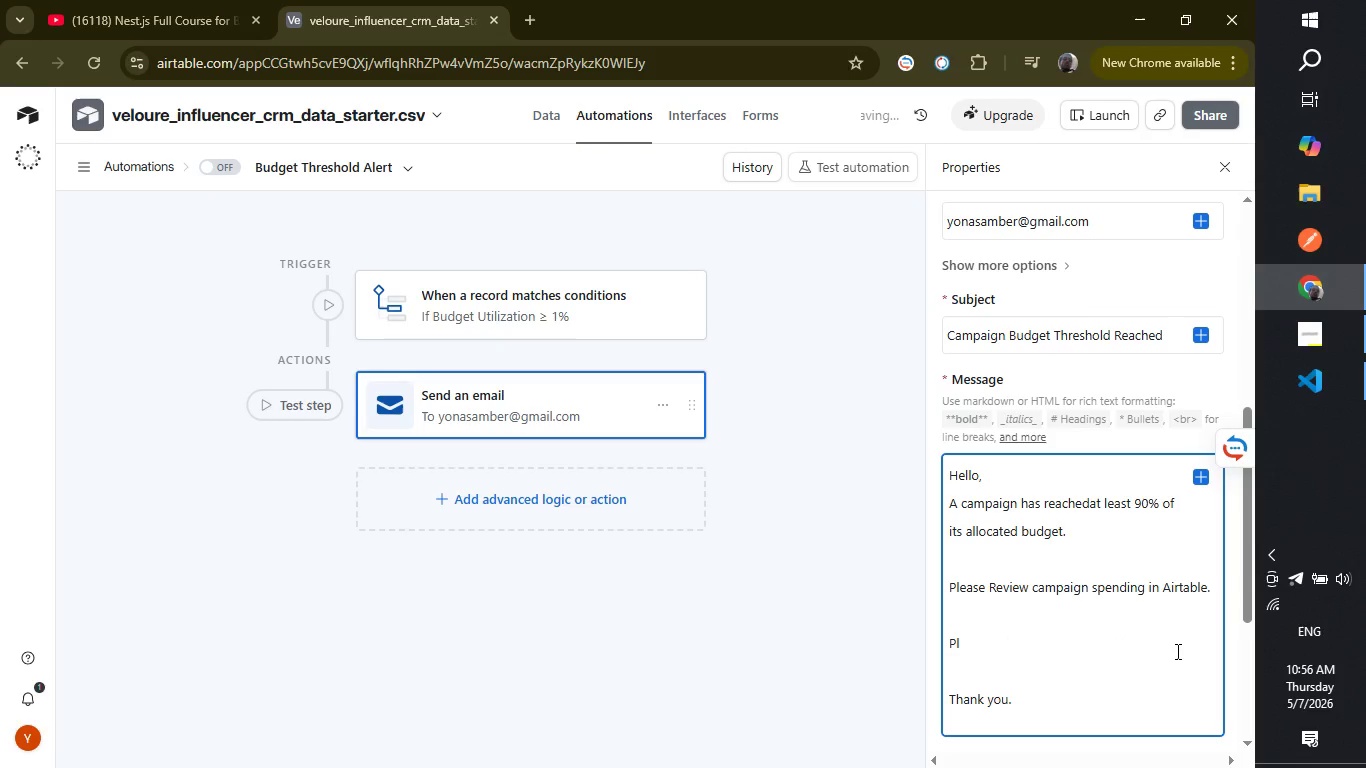 
key(Backspace)
 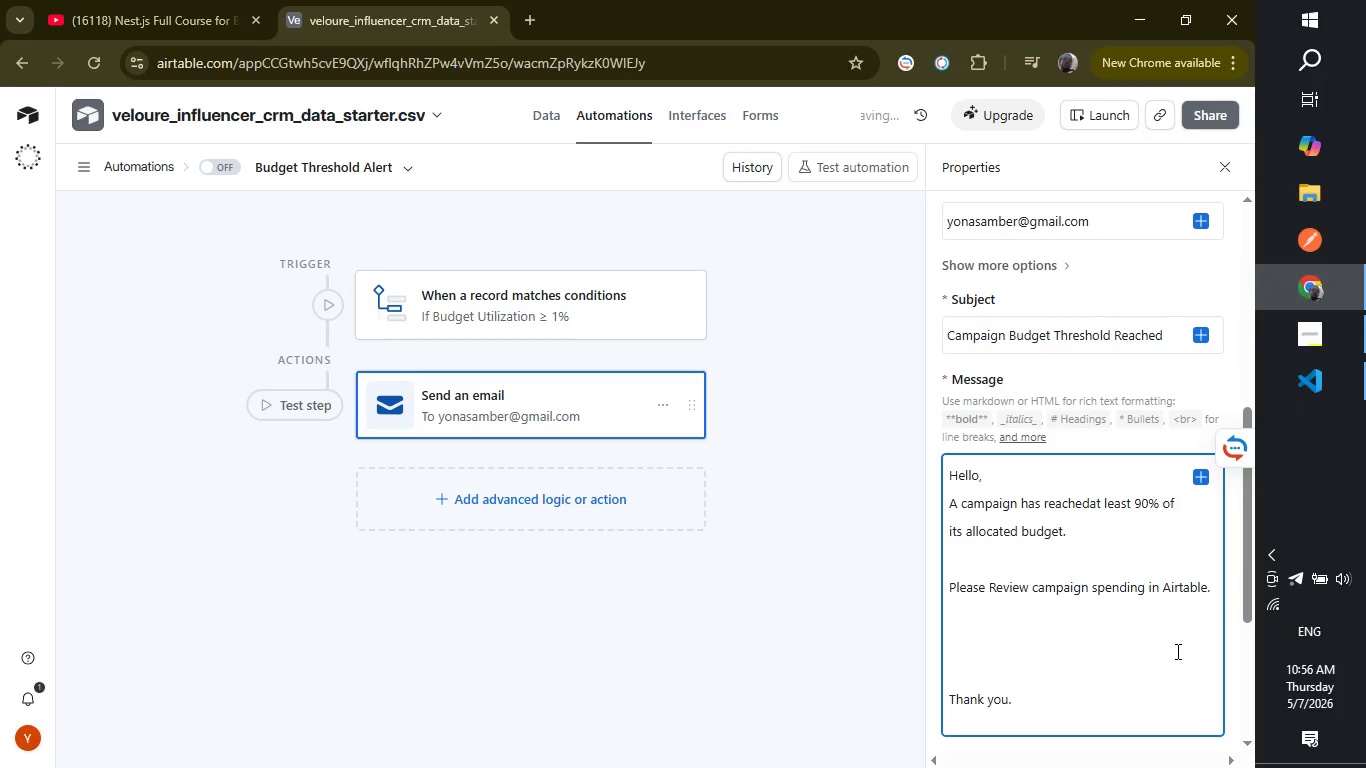 
key(Backspace)
 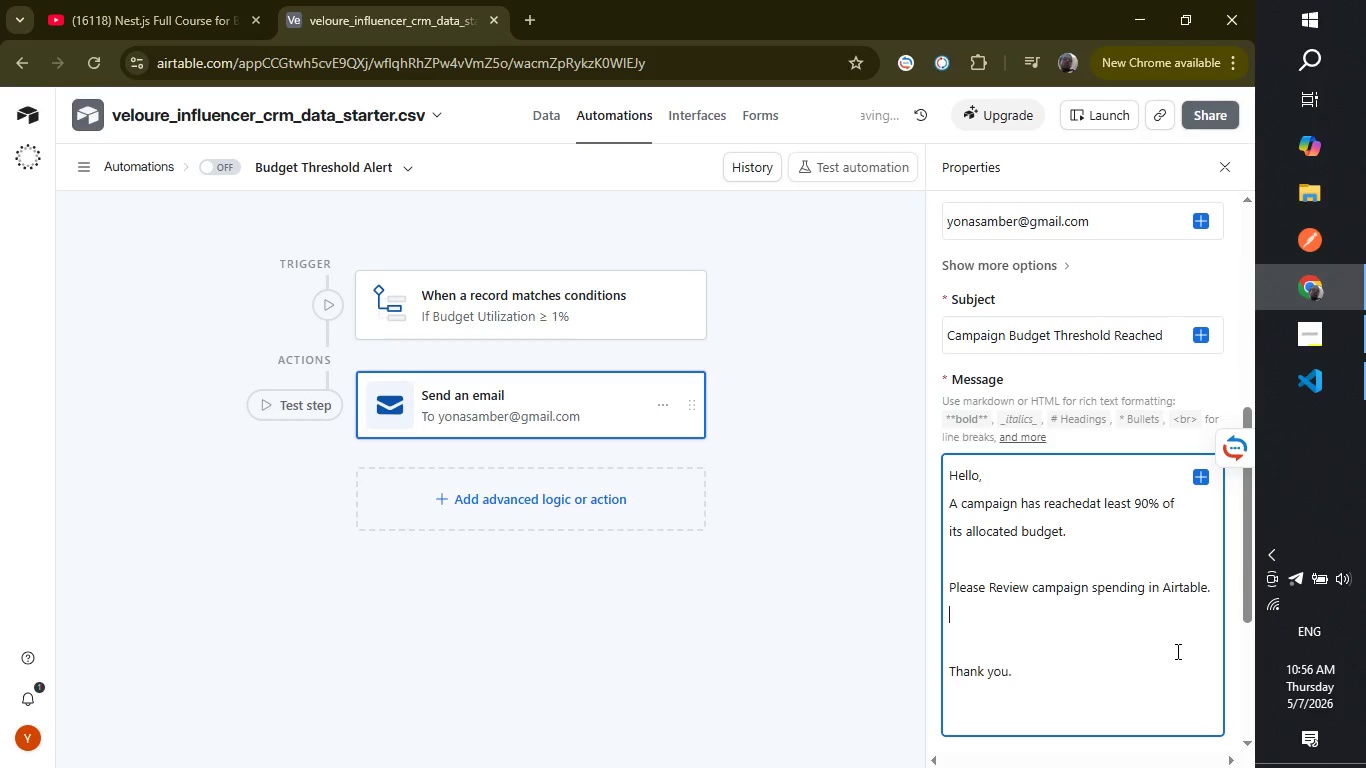 
key(Backspace)
 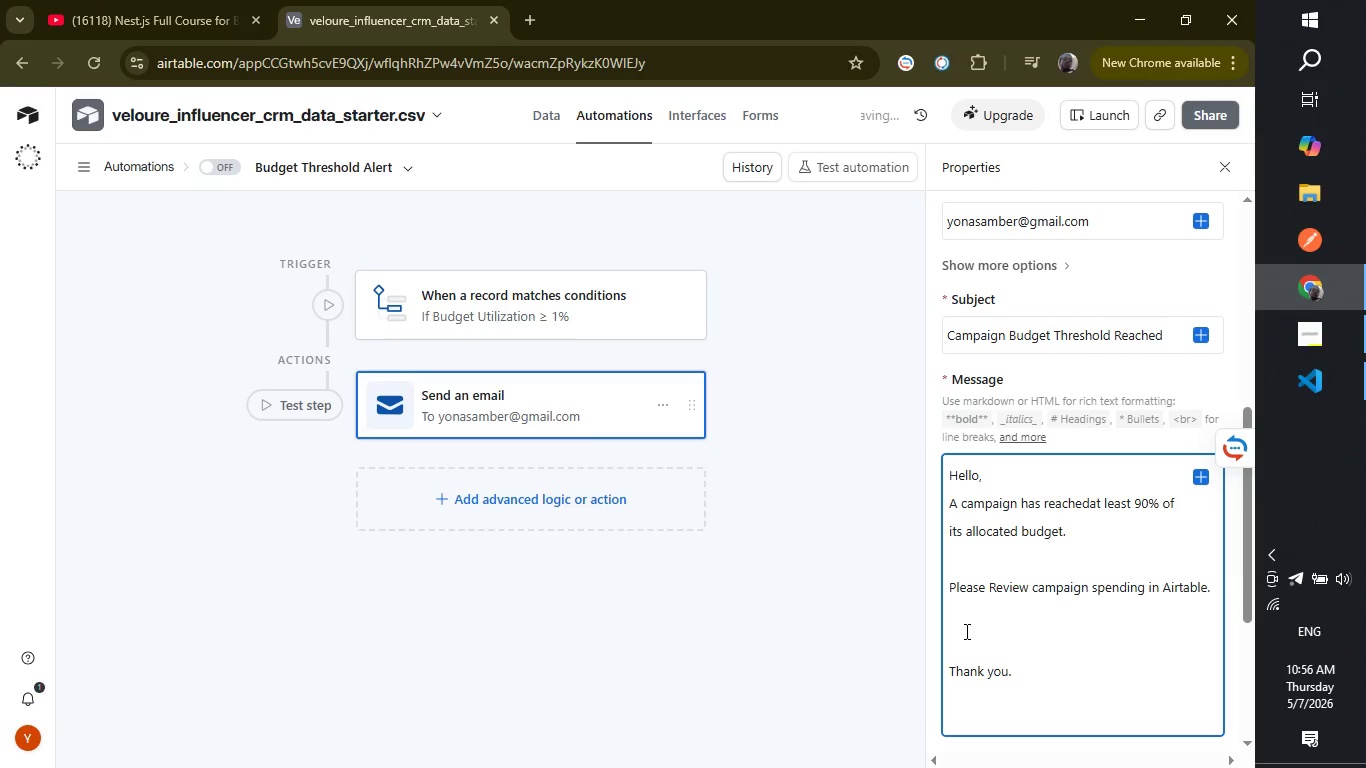 
left_click([965, 636])
 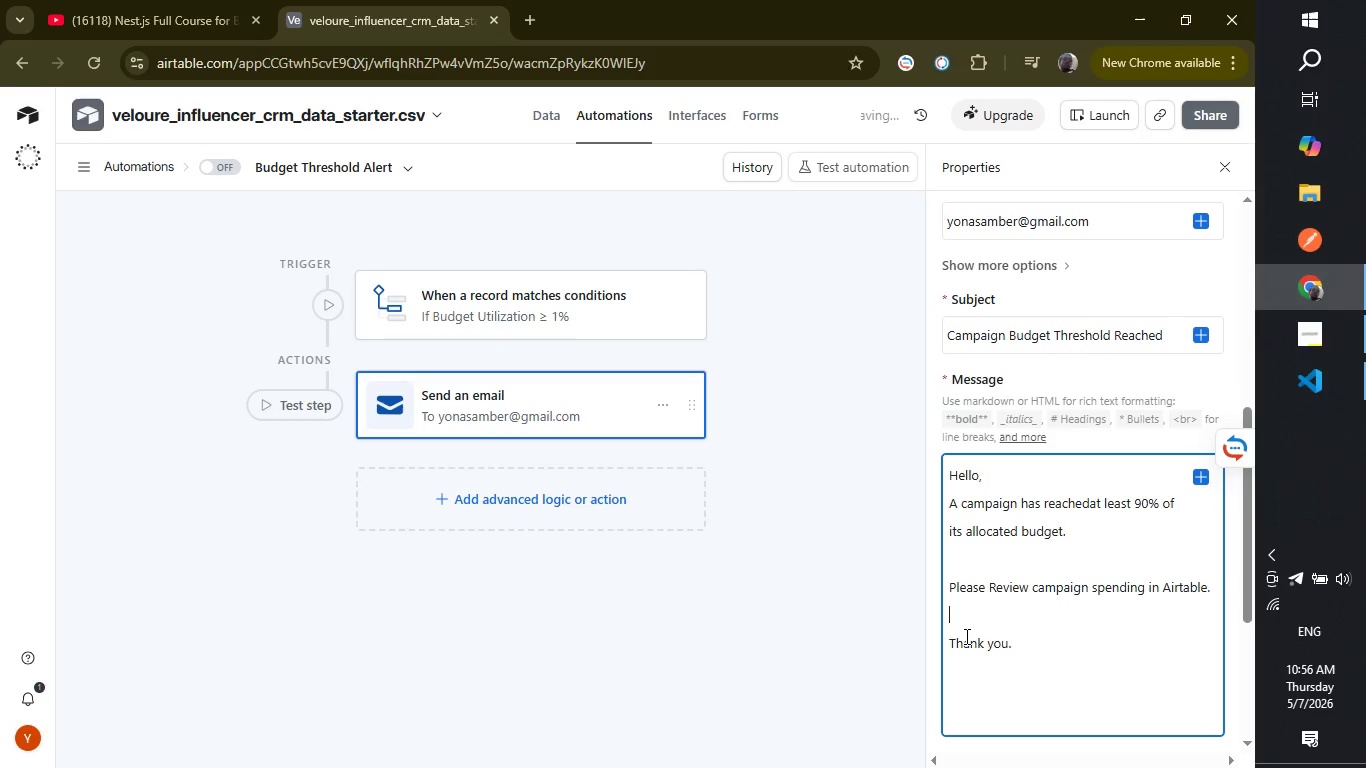 
key(Backspace)
 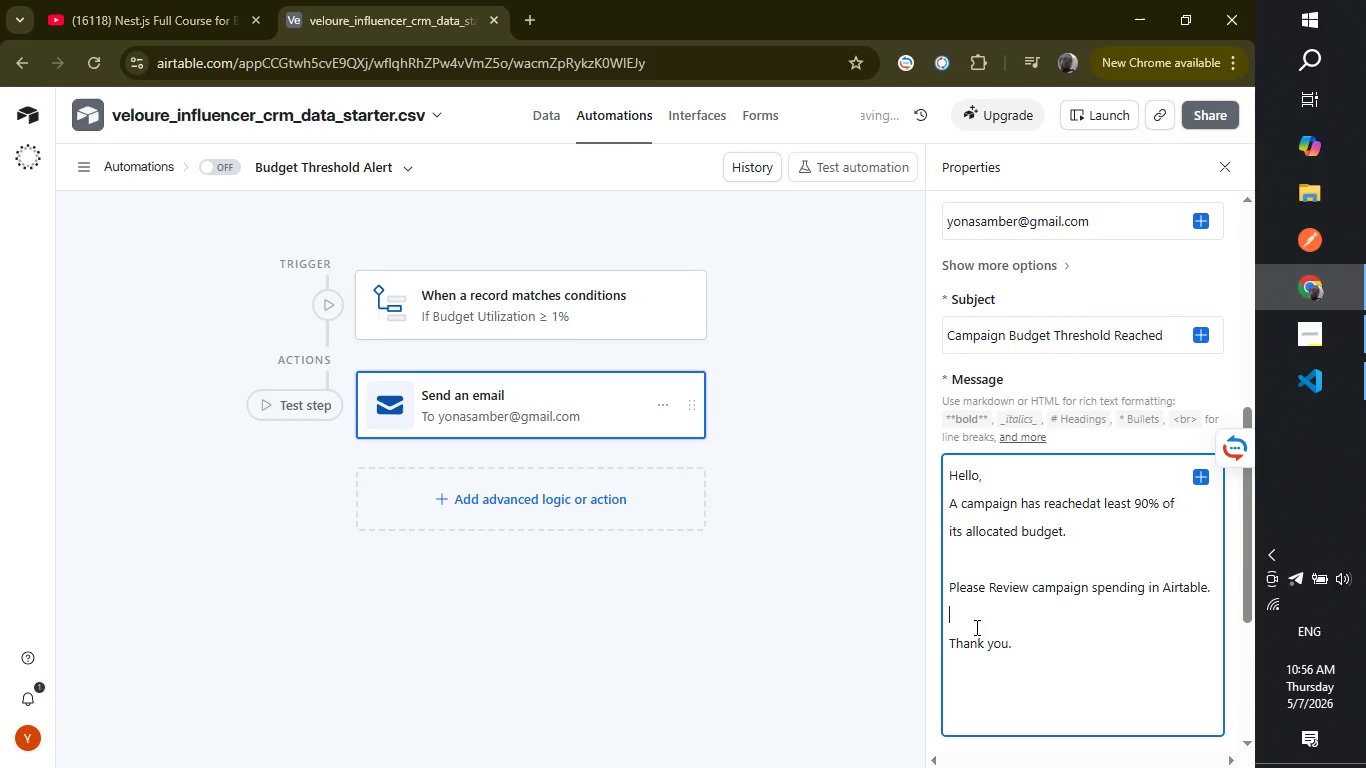 
left_click([973, 623])
 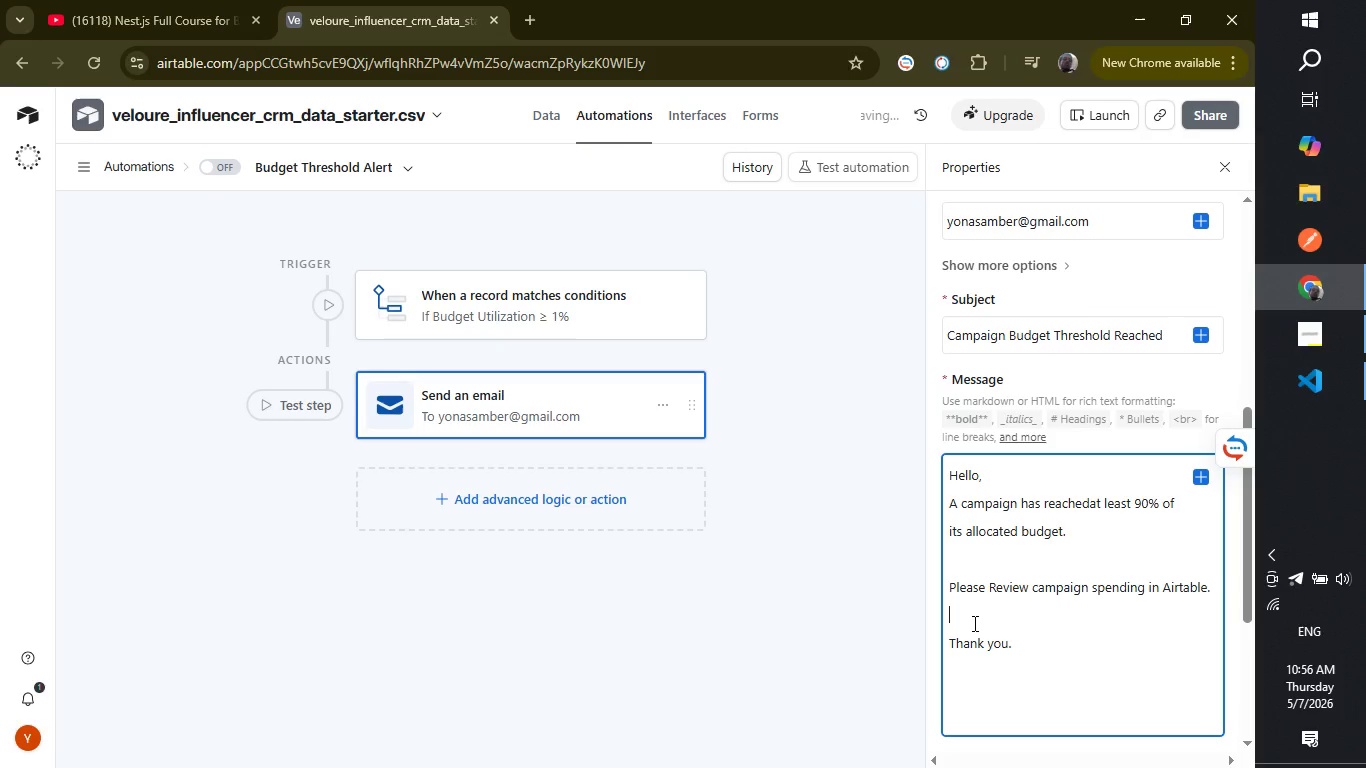 
left_click([973, 623])
 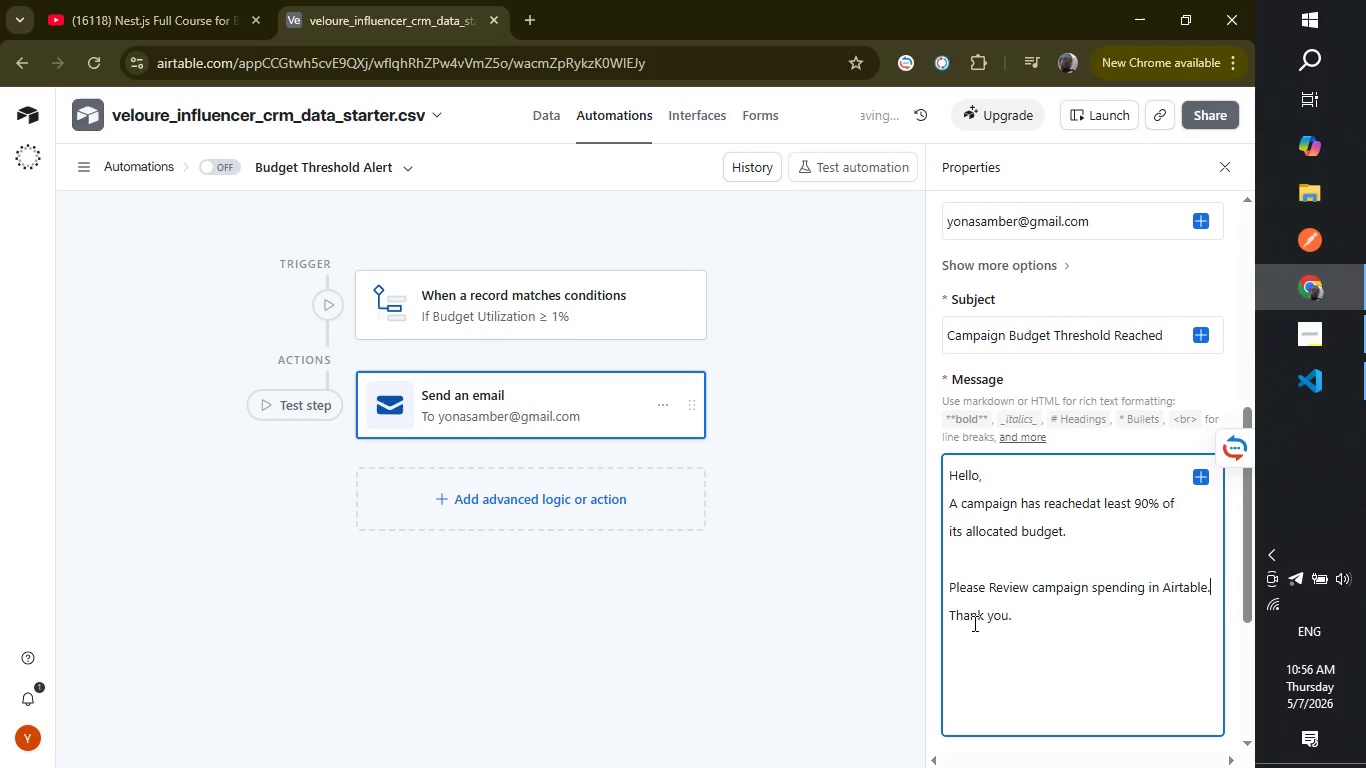 
key(Backspace)
 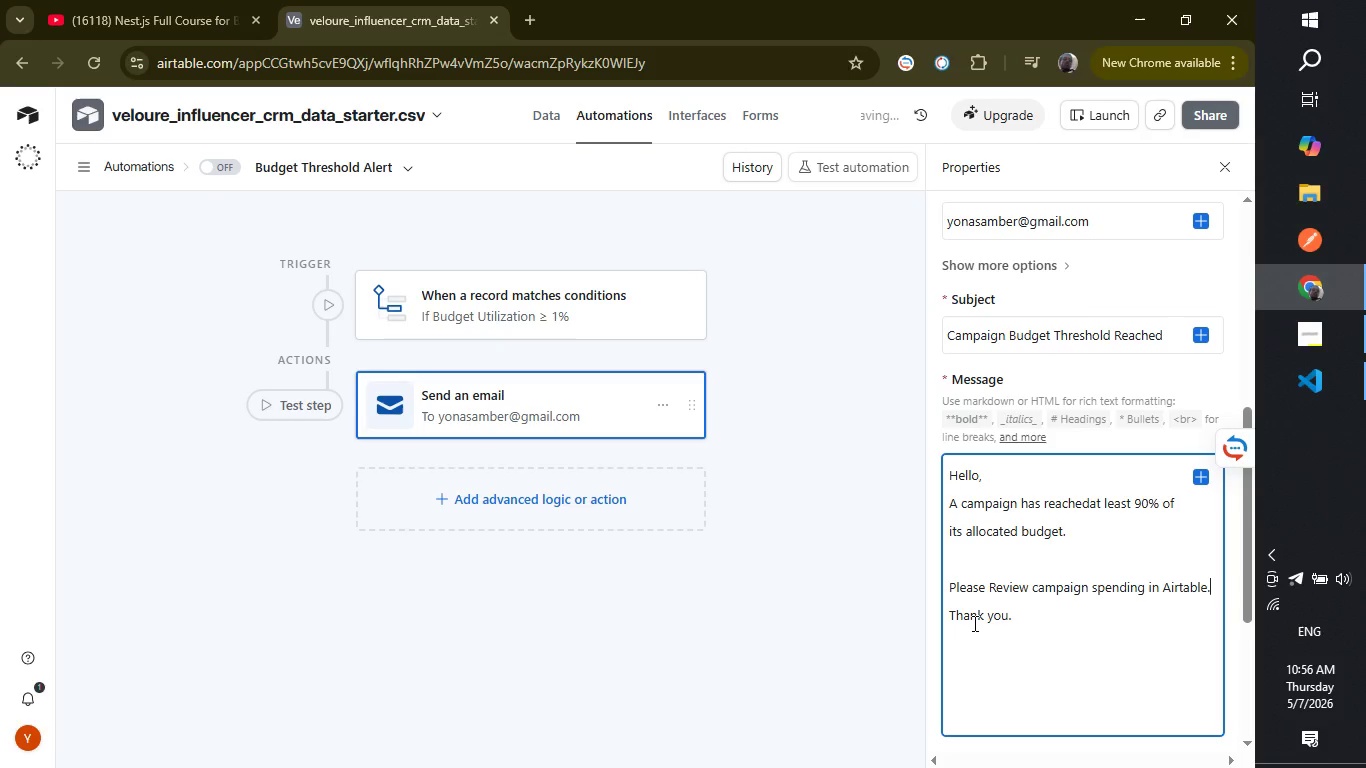 
key(Enter)
 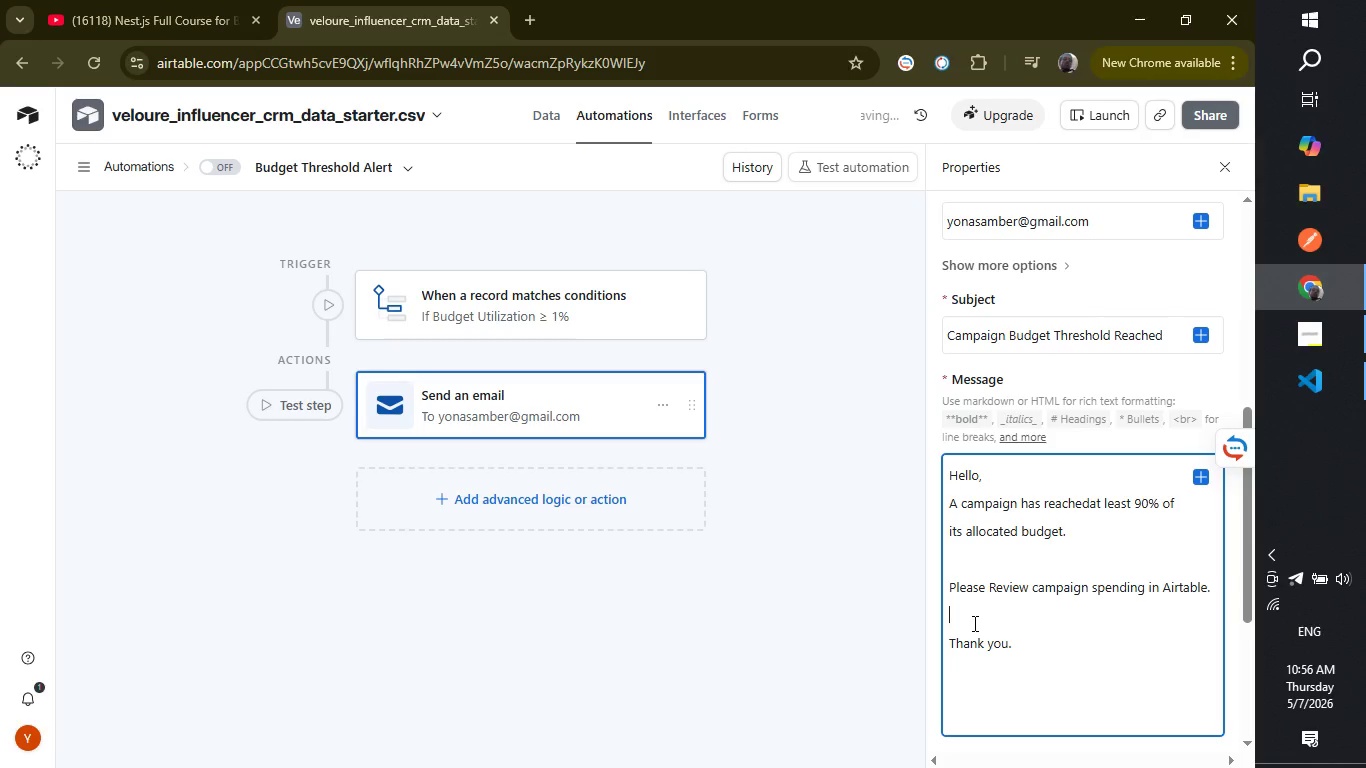 
wait(8.31)
 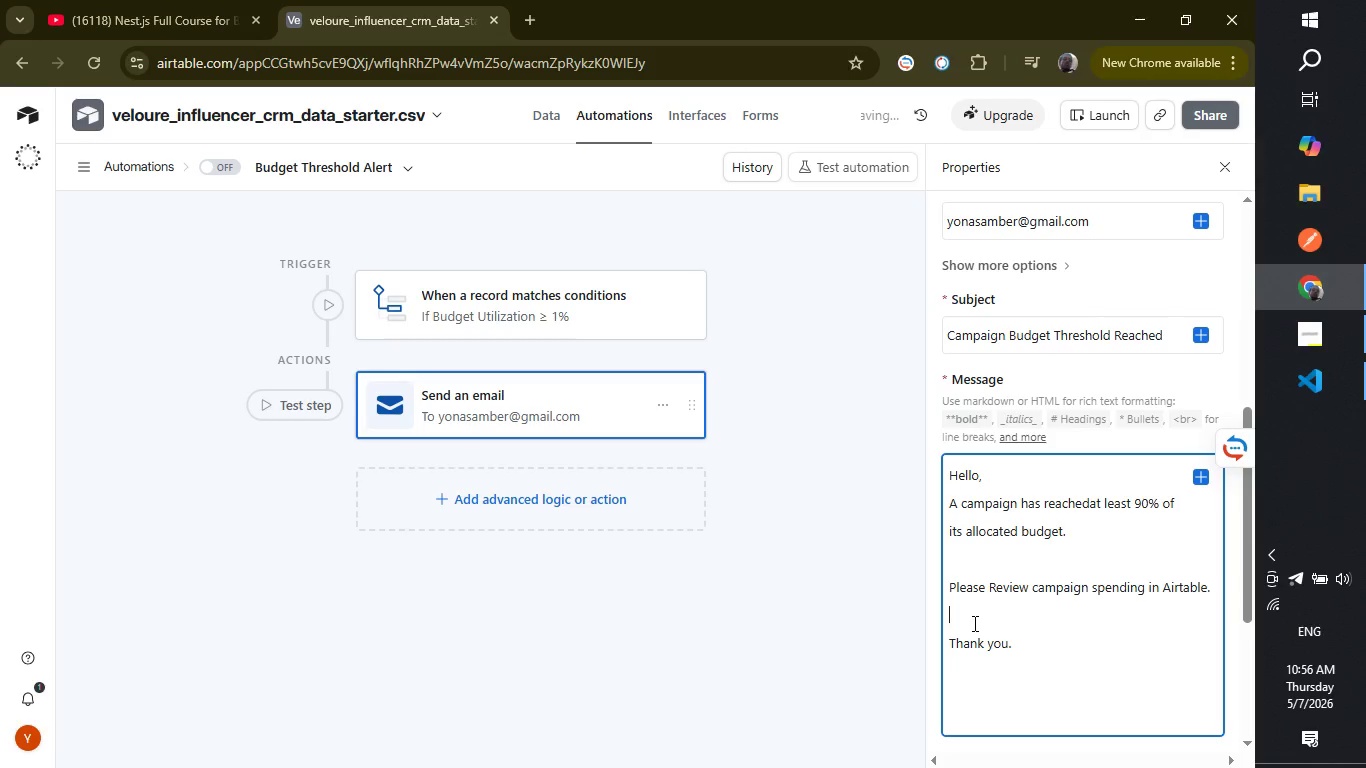 
left_click([621, 301])
 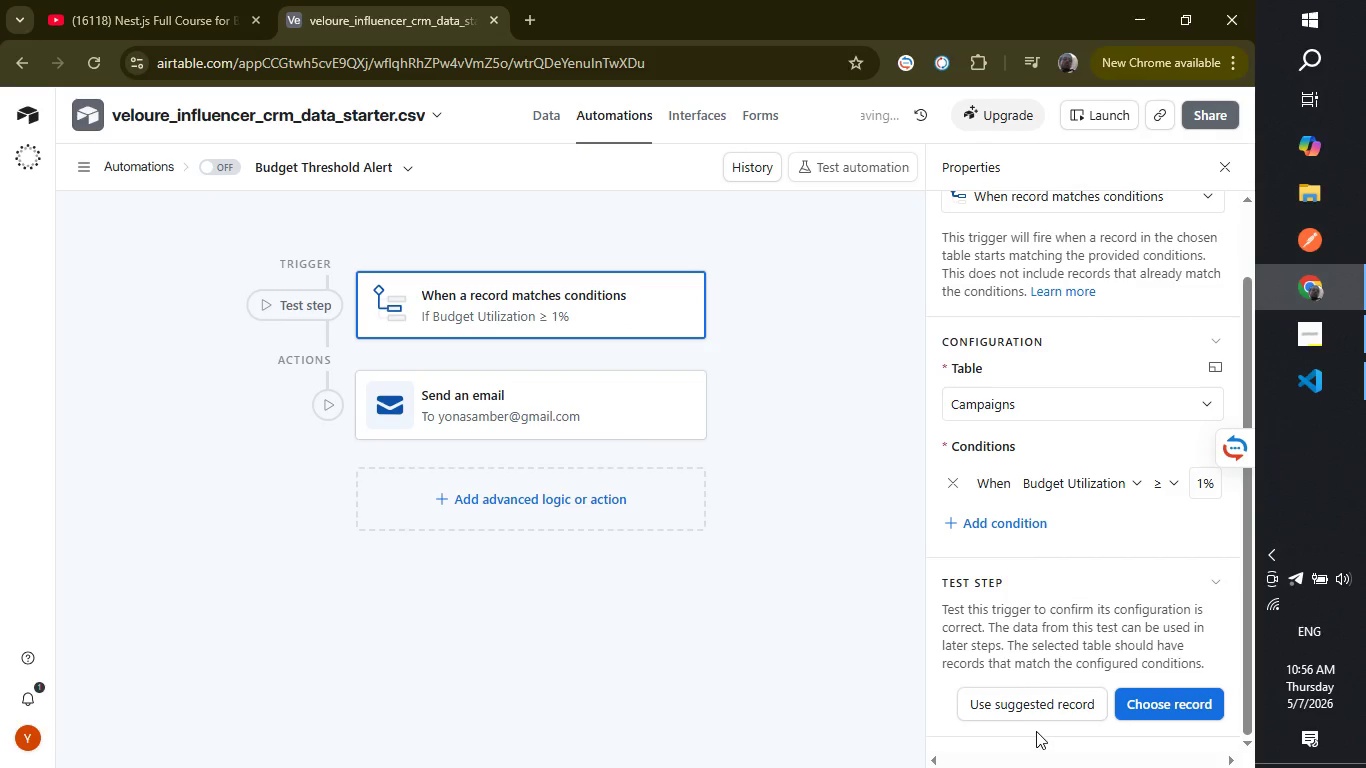 
left_click([1037, 708])
 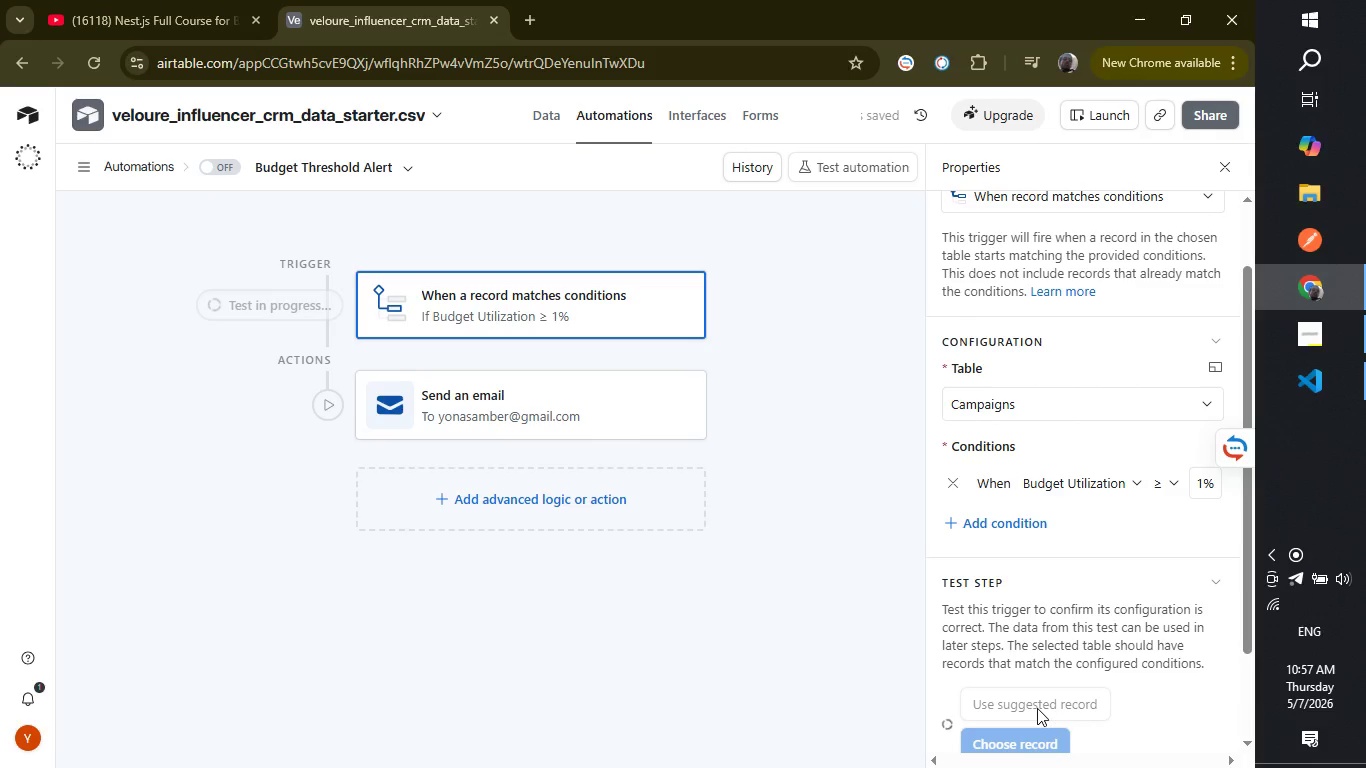 
wait(53.59)
 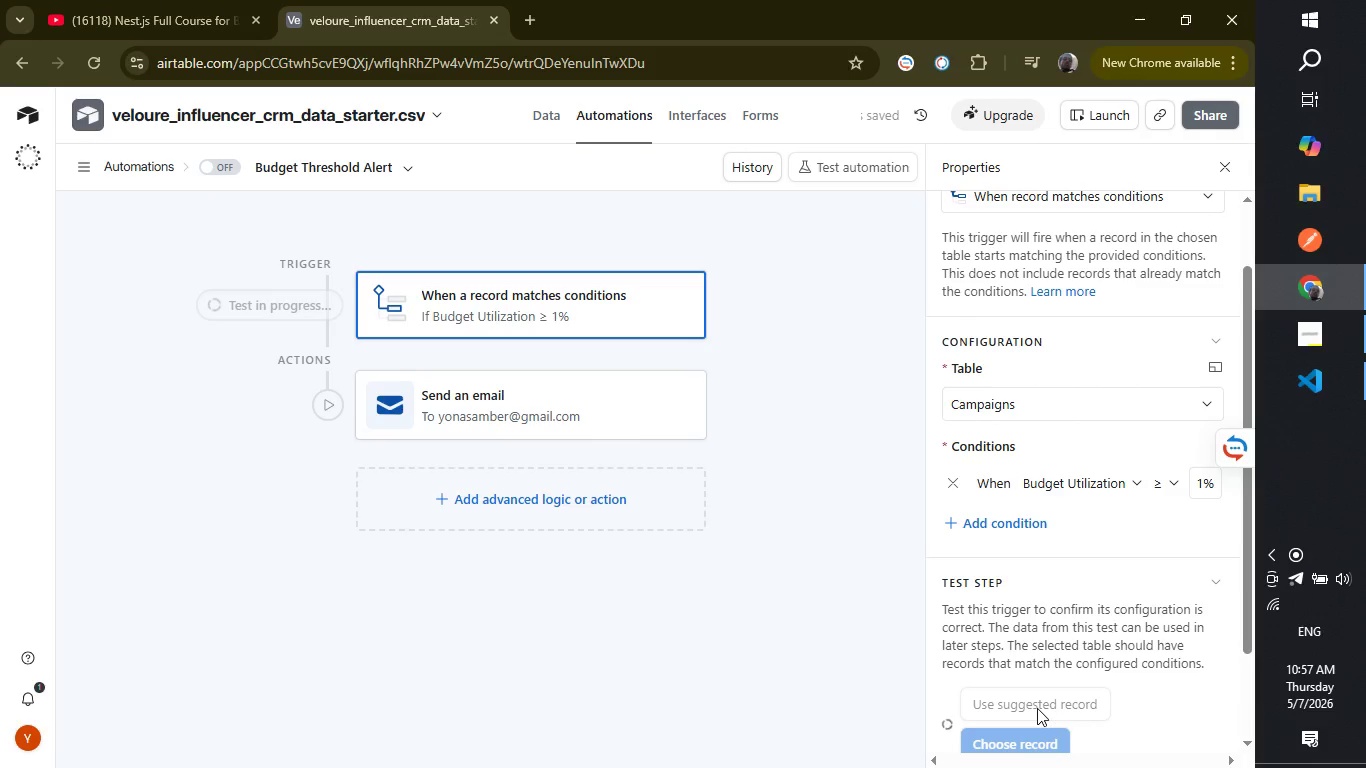 
left_click_drag(start_coordinate=[1244, 498], to_coordinate=[1242, 636])
 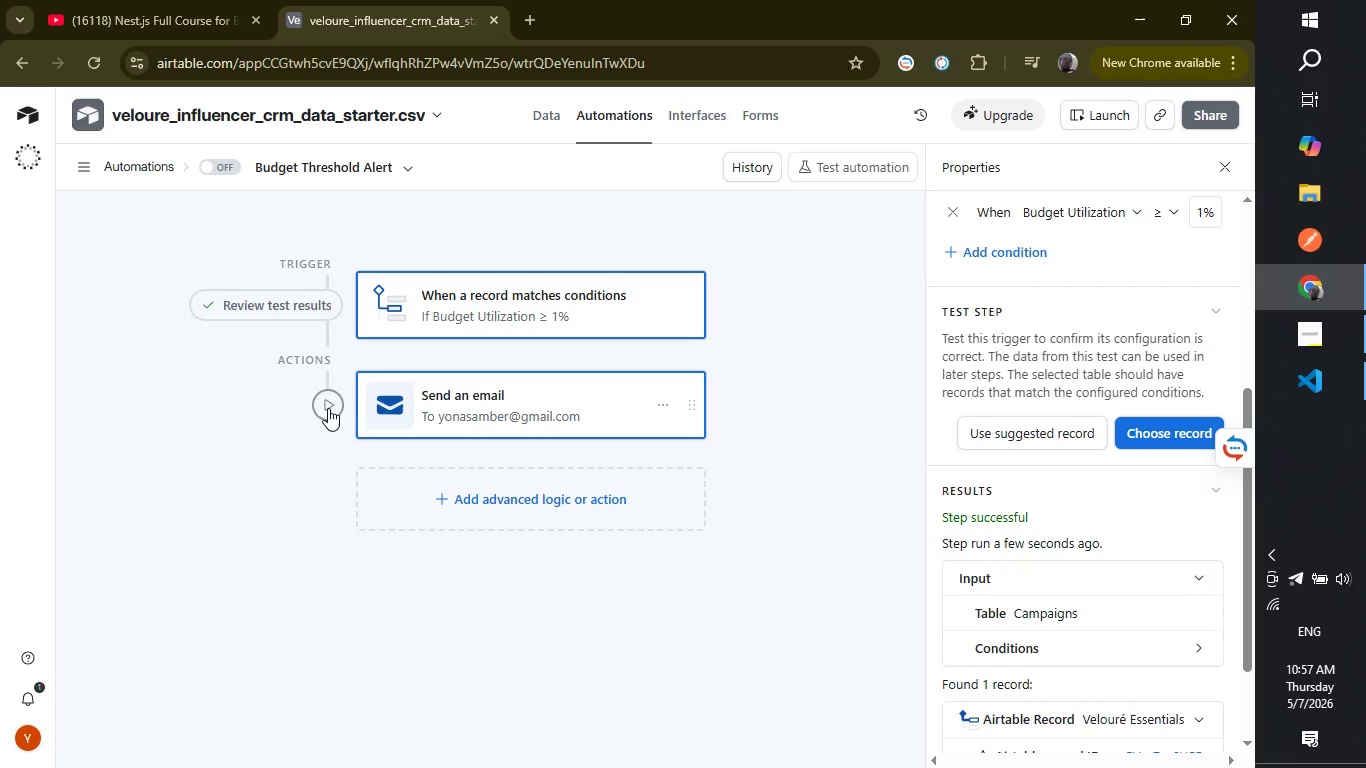 
left_click([327, 409])
 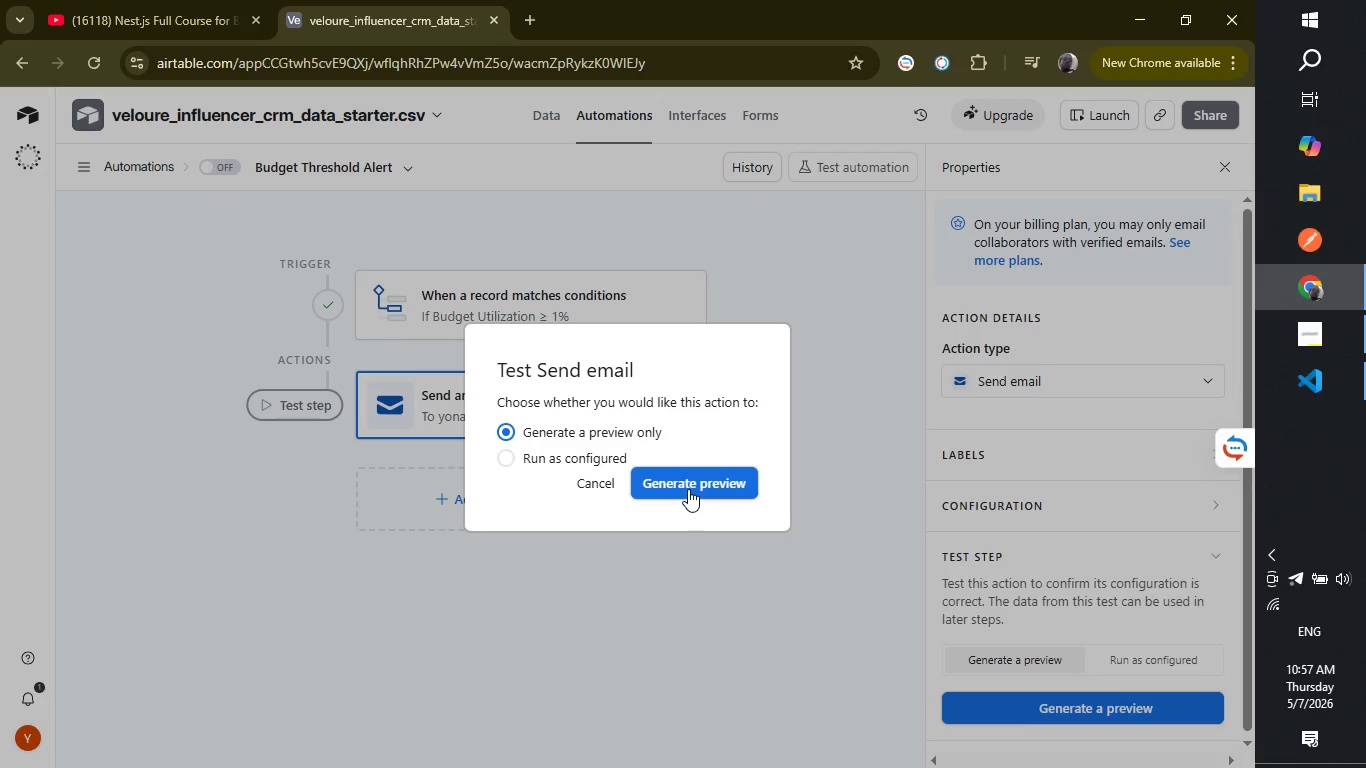 
left_click([688, 487])
 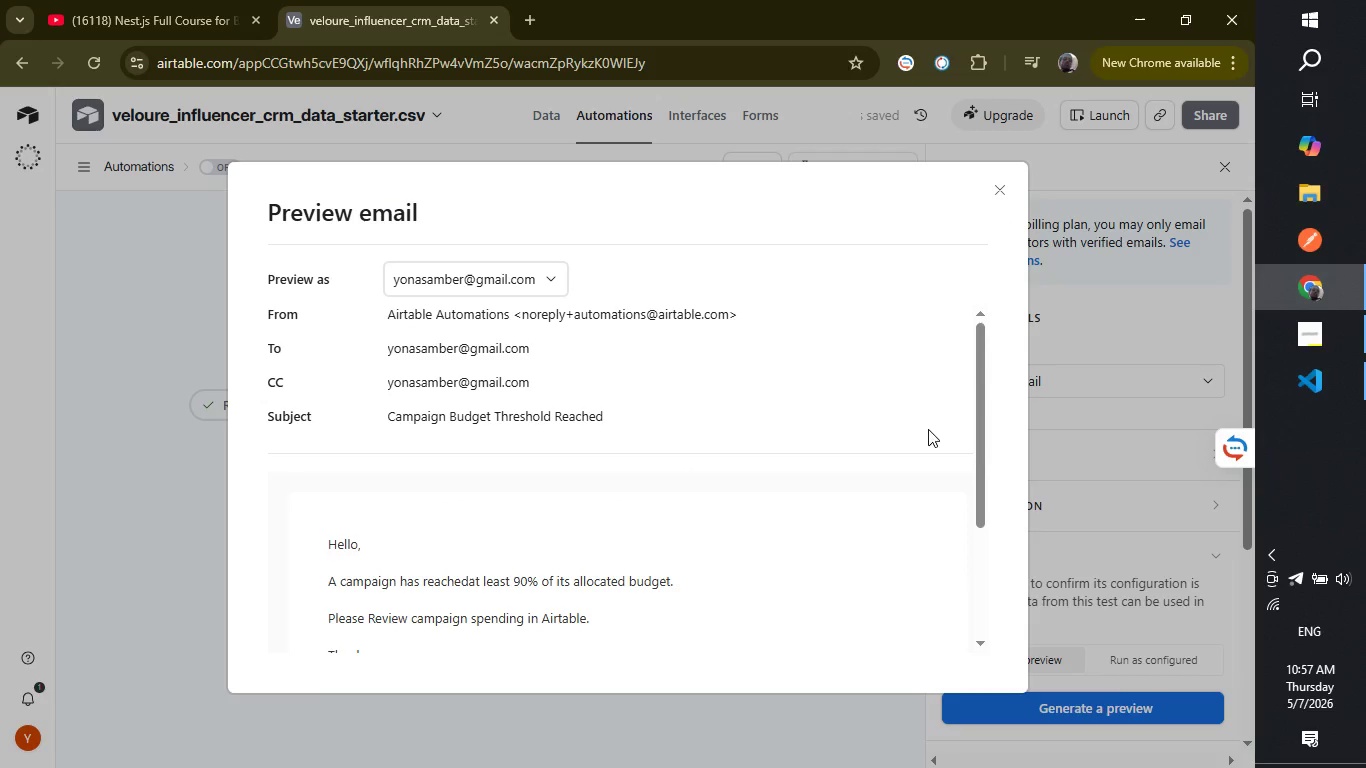 
left_click_drag(start_coordinate=[979, 453], to_coordinate=[995, 255])
 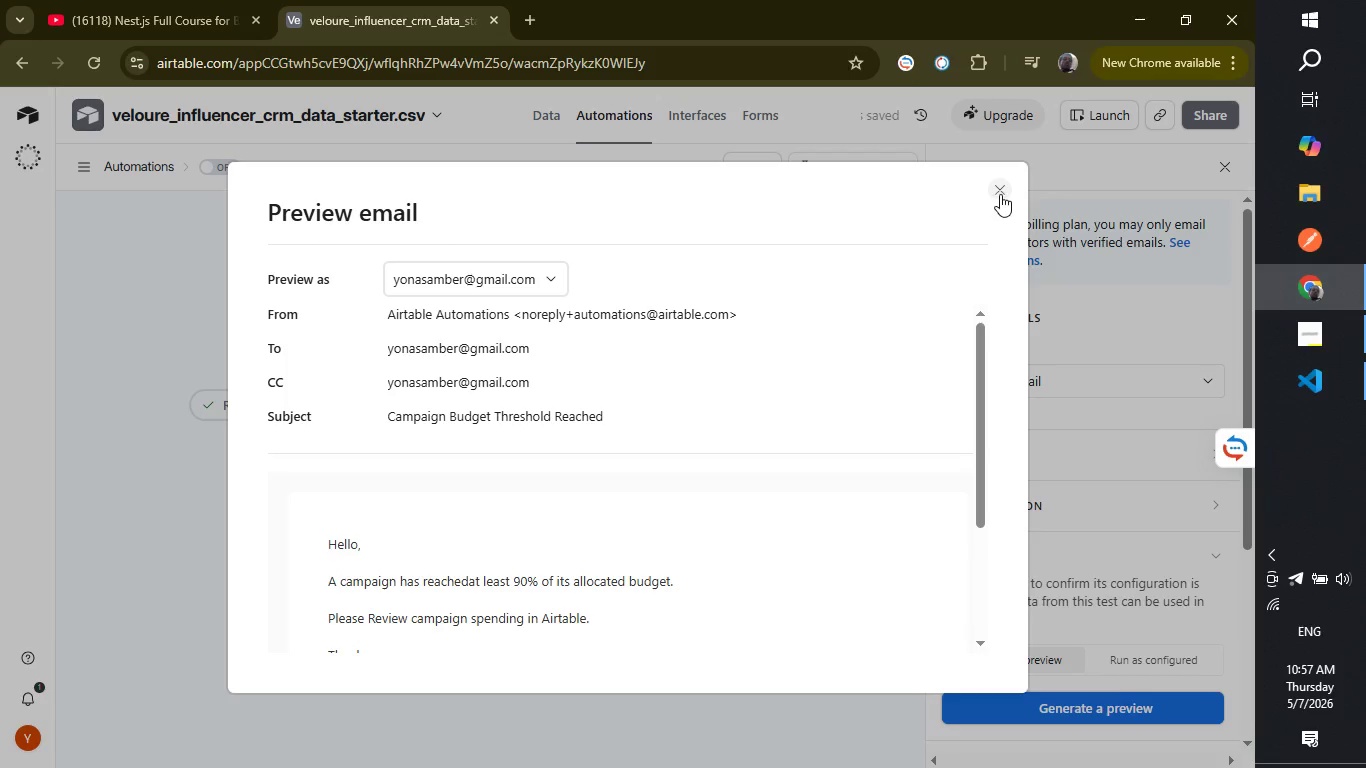 
left_click([1000, 194])
 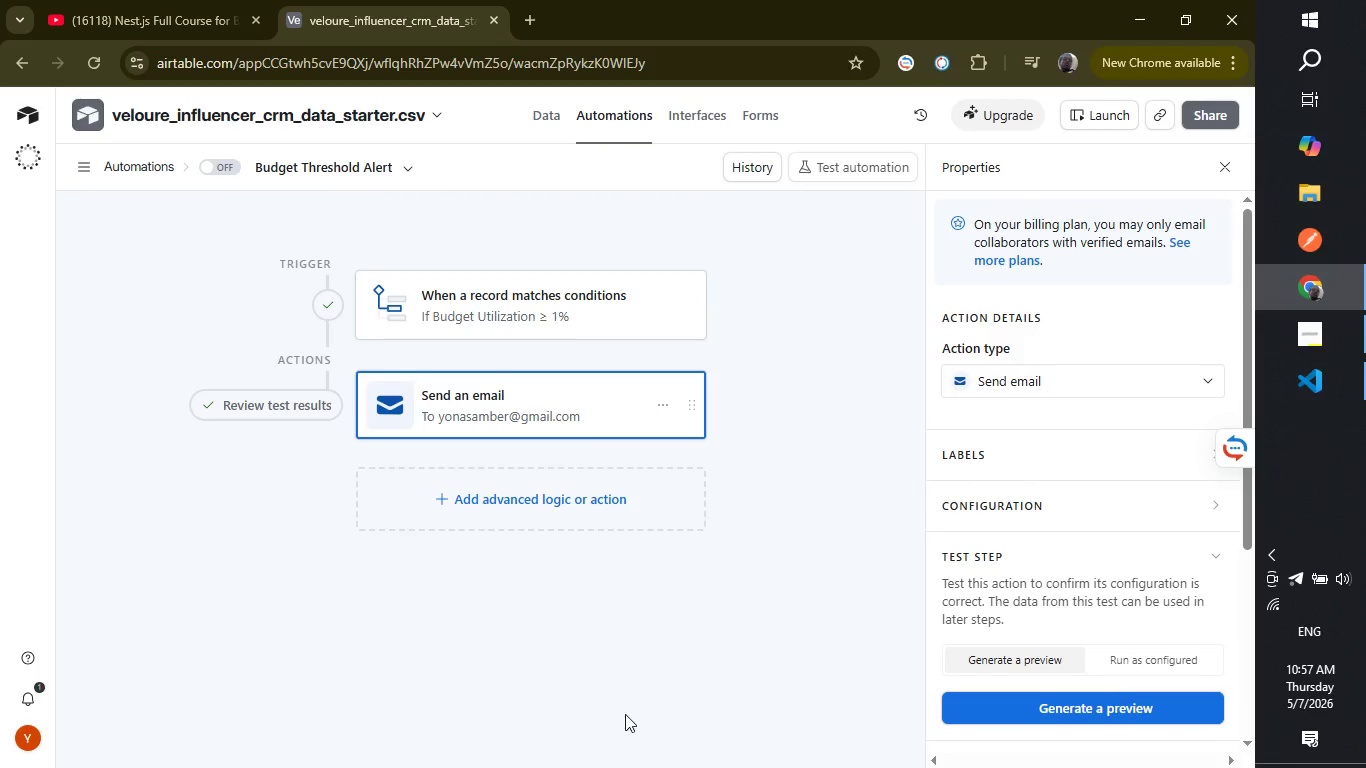 
left_click([625, 715])
 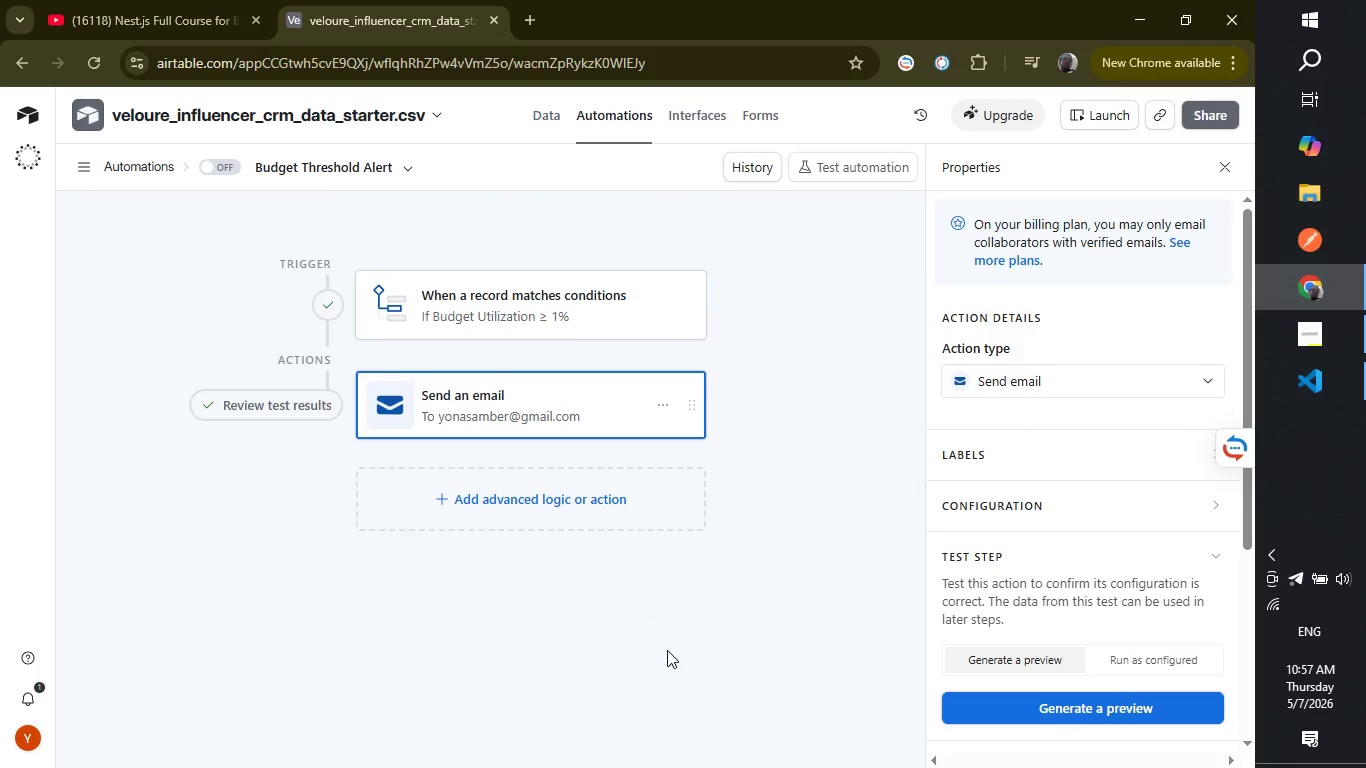 
left_click([667, 650])
 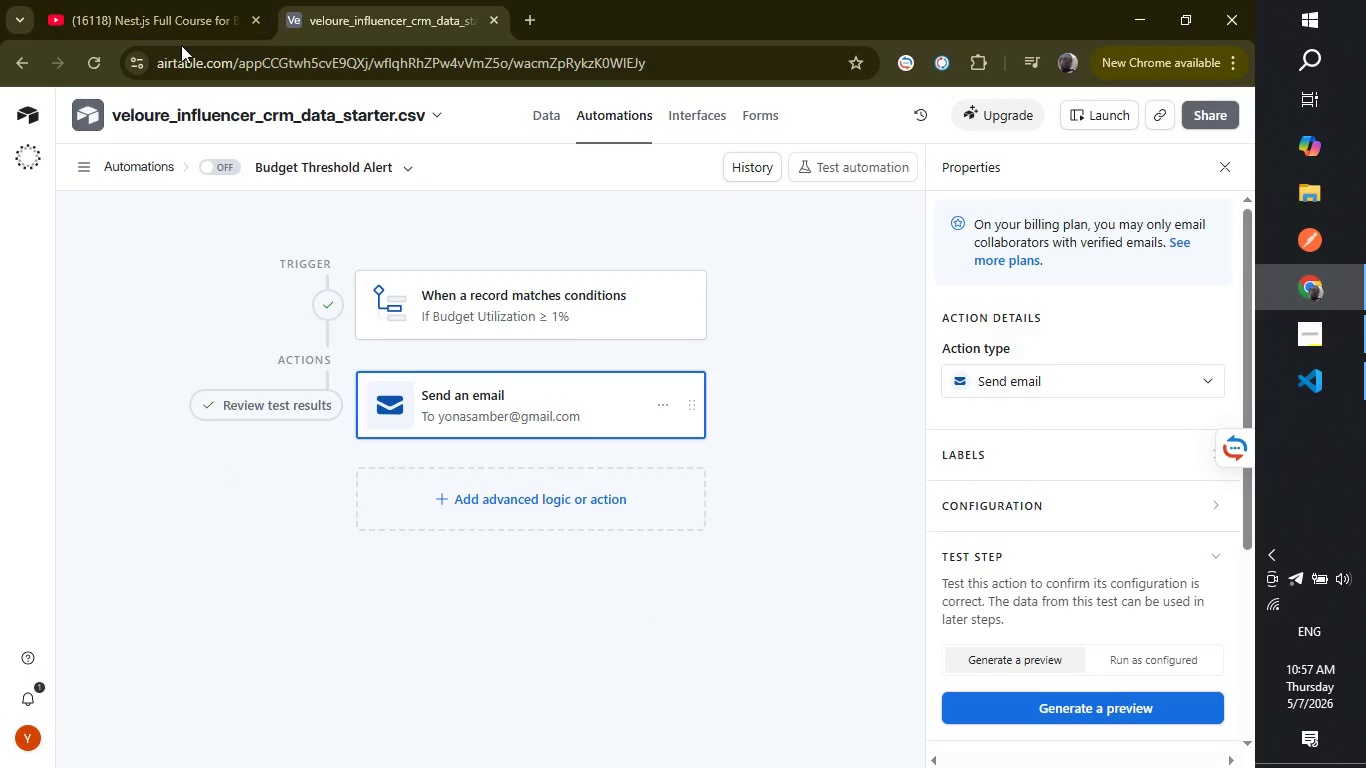 
left_click([228, 167])
 